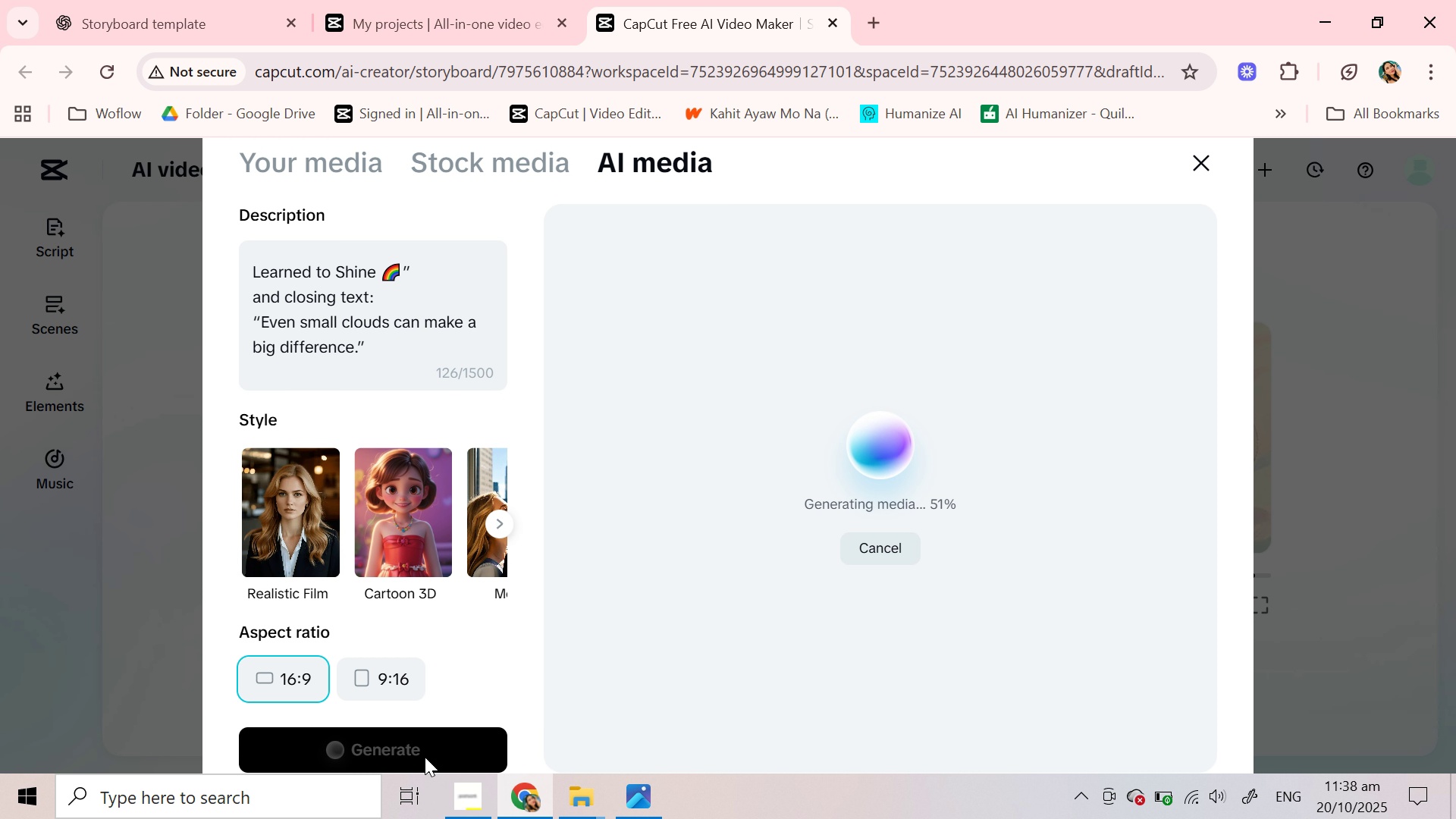 
scroll: coordinate [314, 285], scroll_direction: up, amount: 2.0
 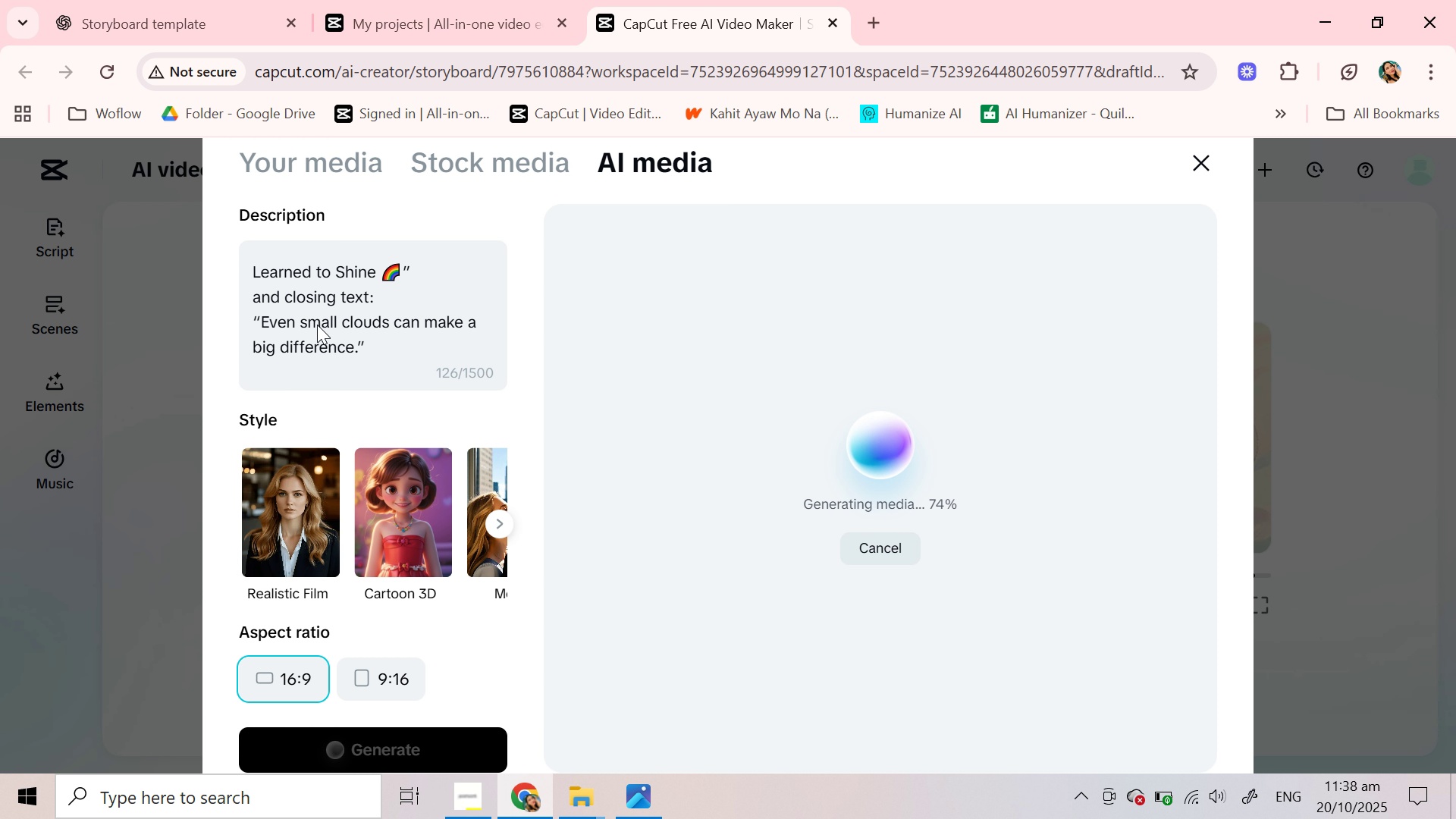 
scroll: coordinate [317, 333], scroll_direction: down, amount: 1.0
 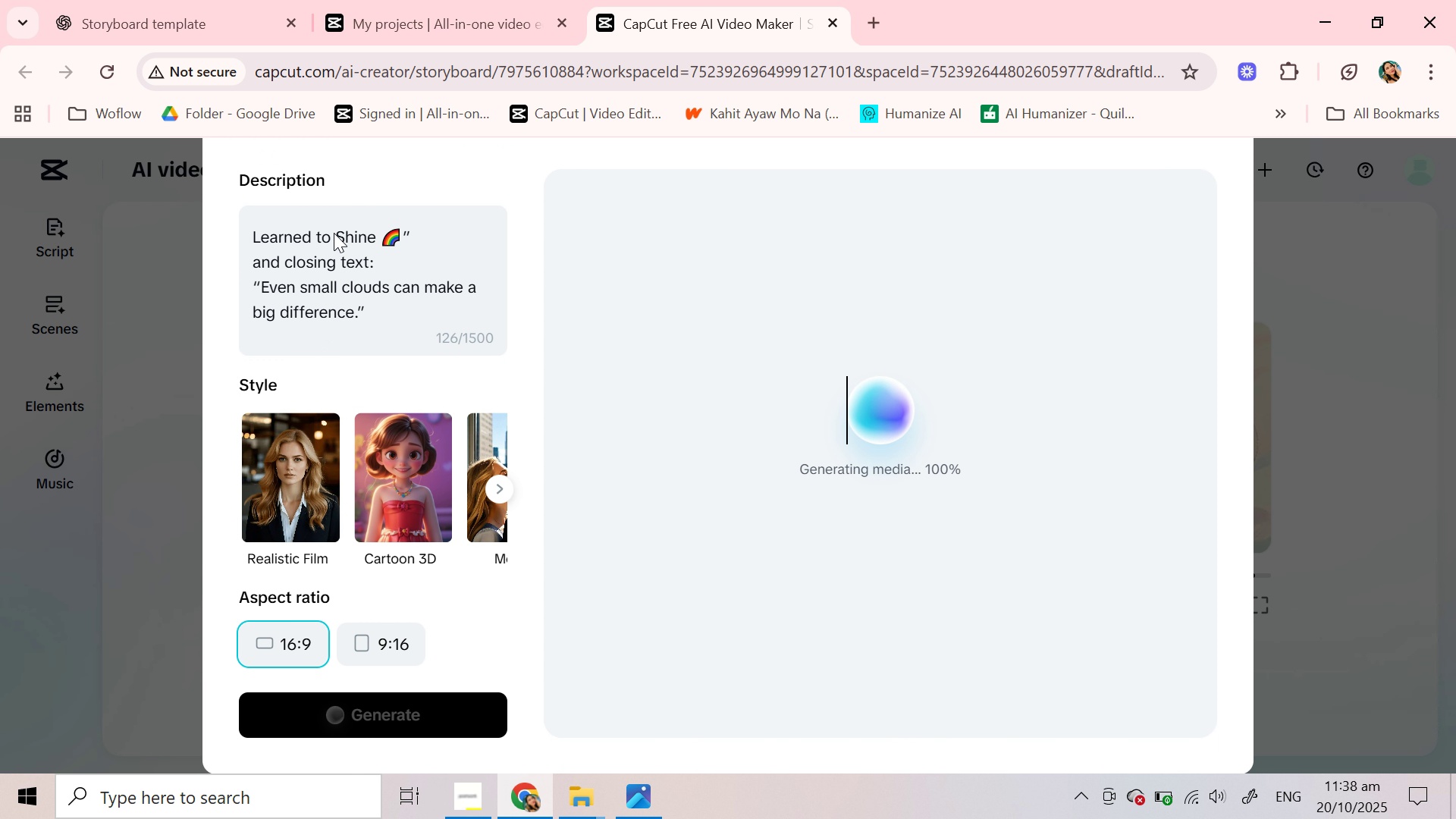 
left_click([334, 233])
 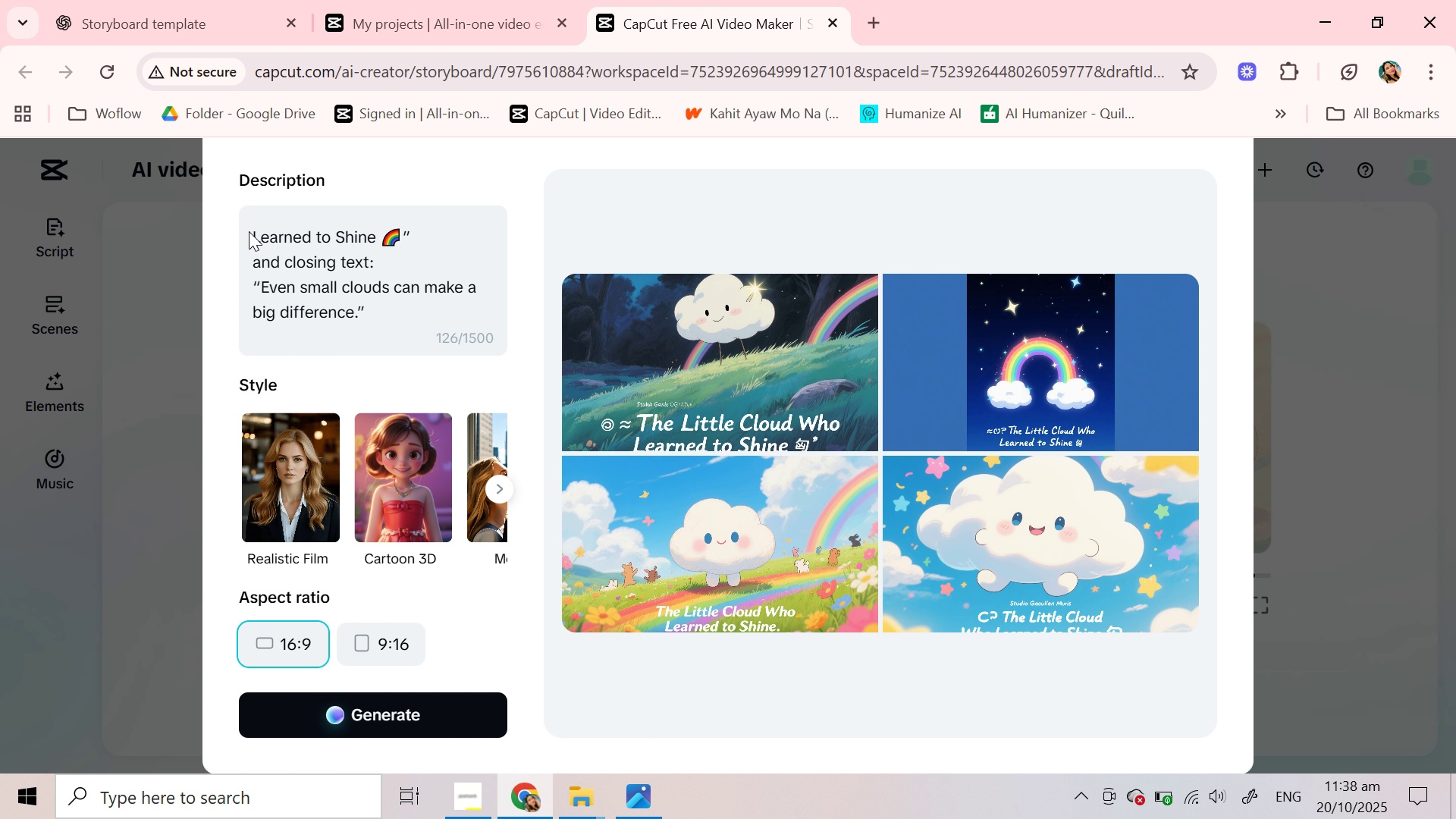 
wait(18.28)
 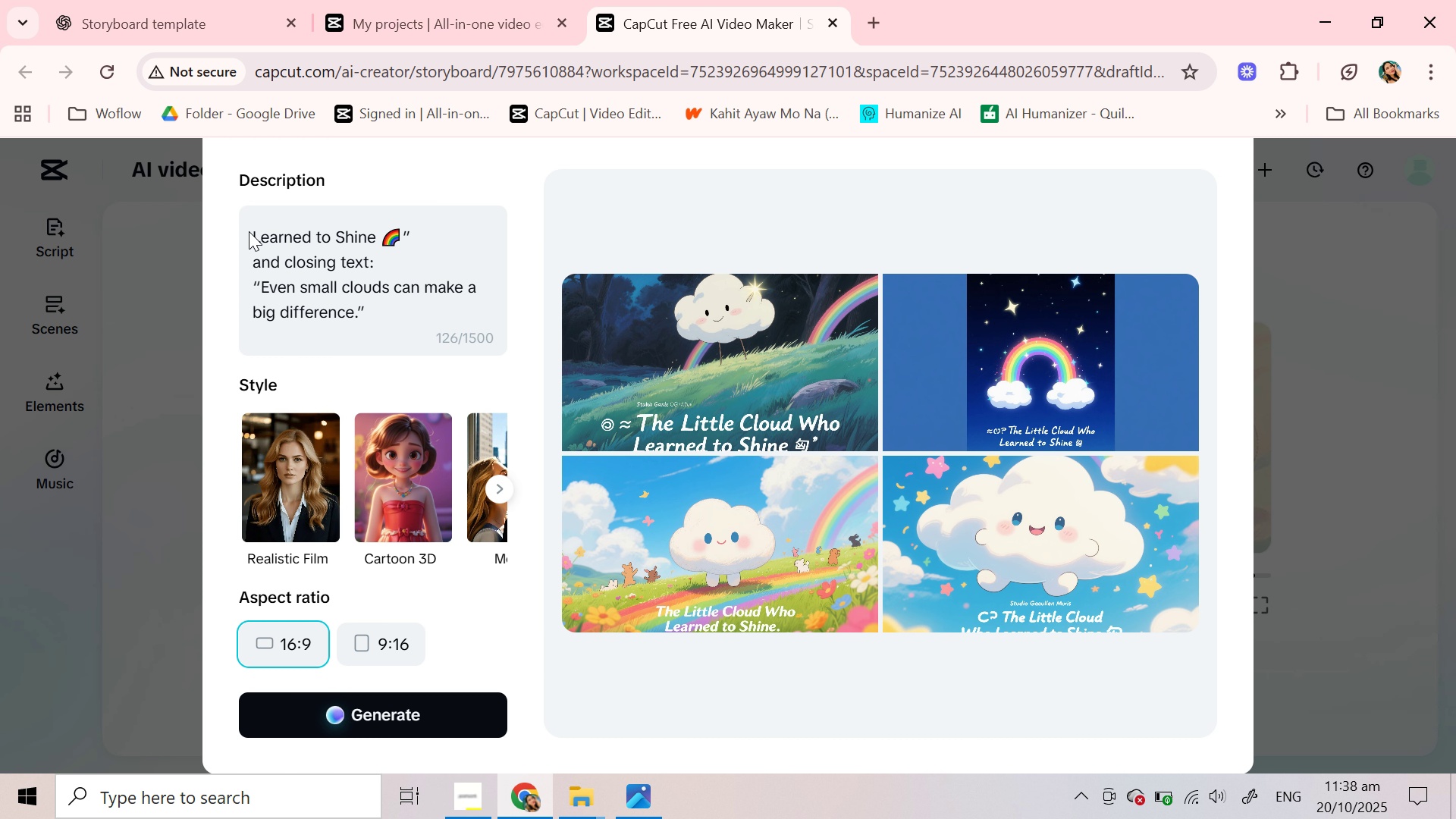 
left_click([696, 359])
 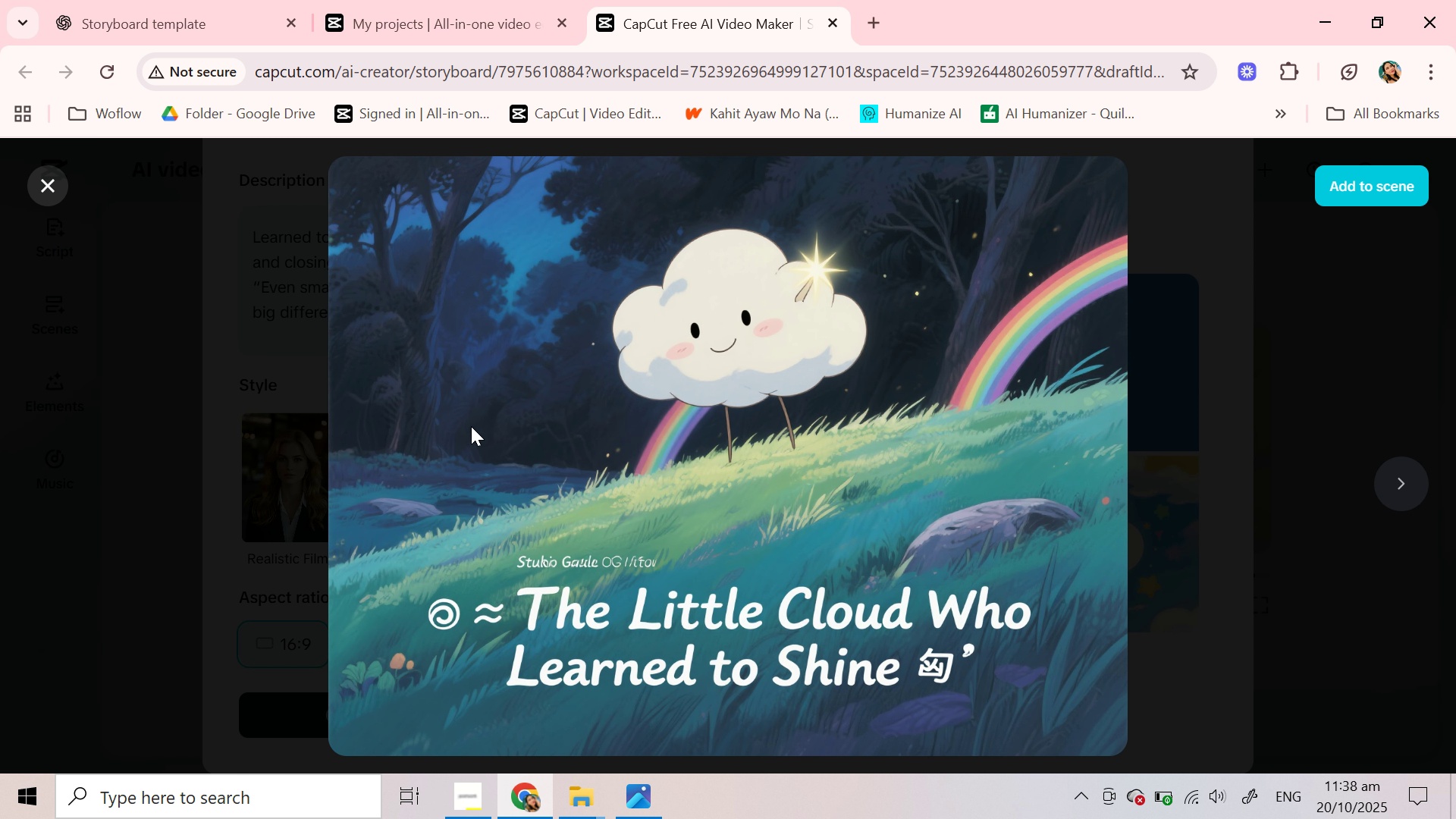 
wait(5.72)
 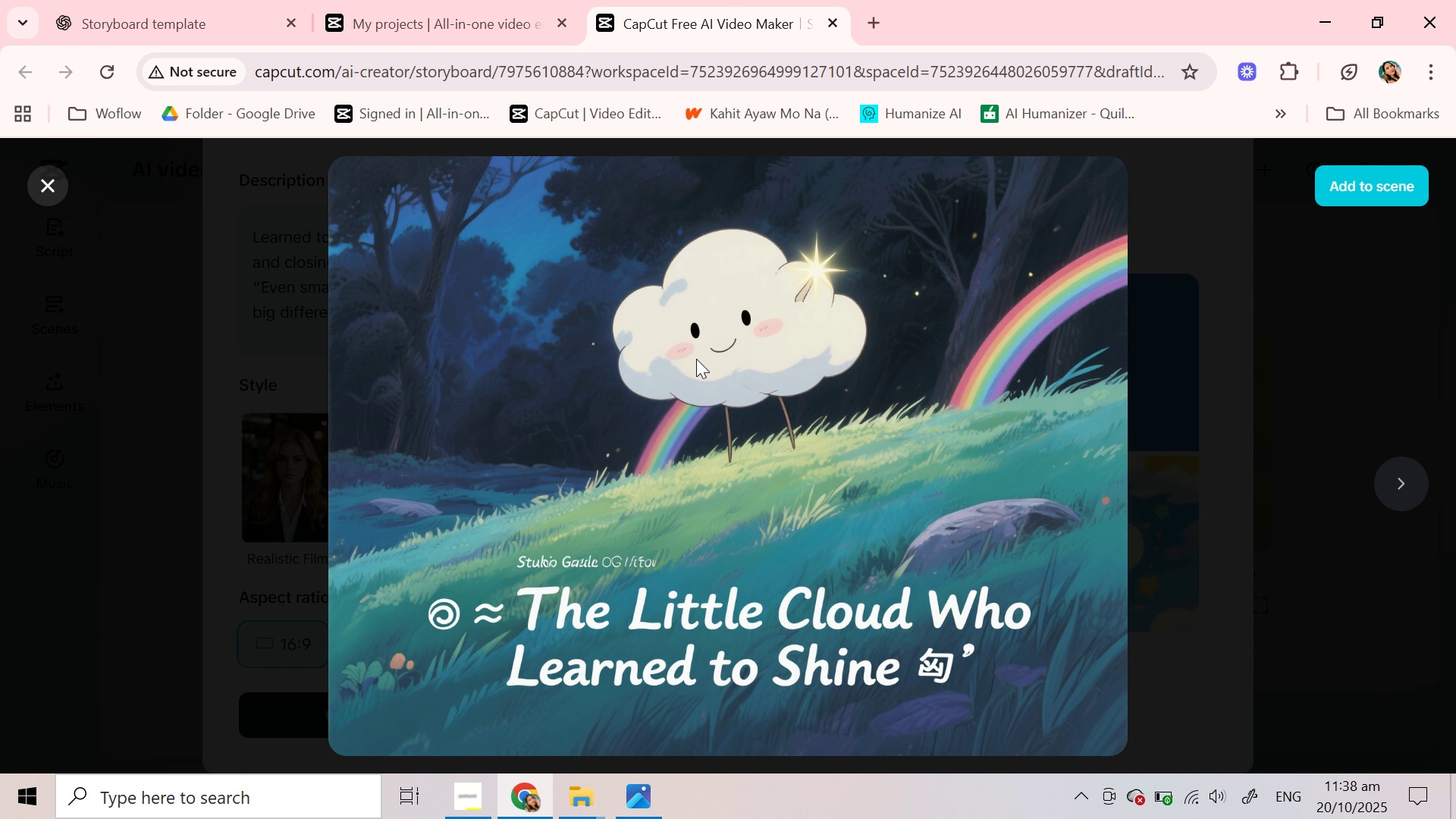 
left_click([47, 180])
 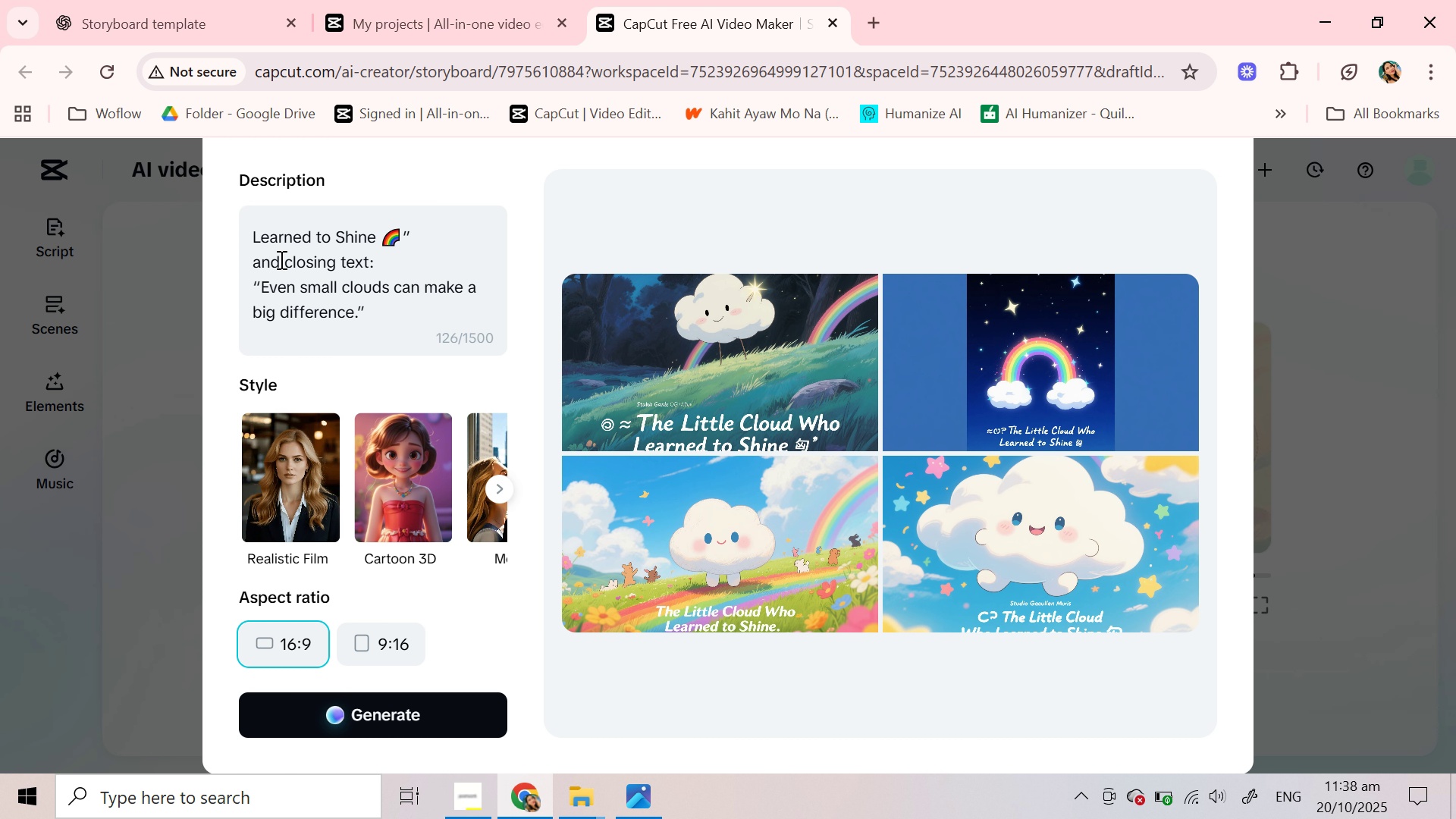 
scroll: coordinate [280, 259], scroll_direction: down, amount: 2.0
 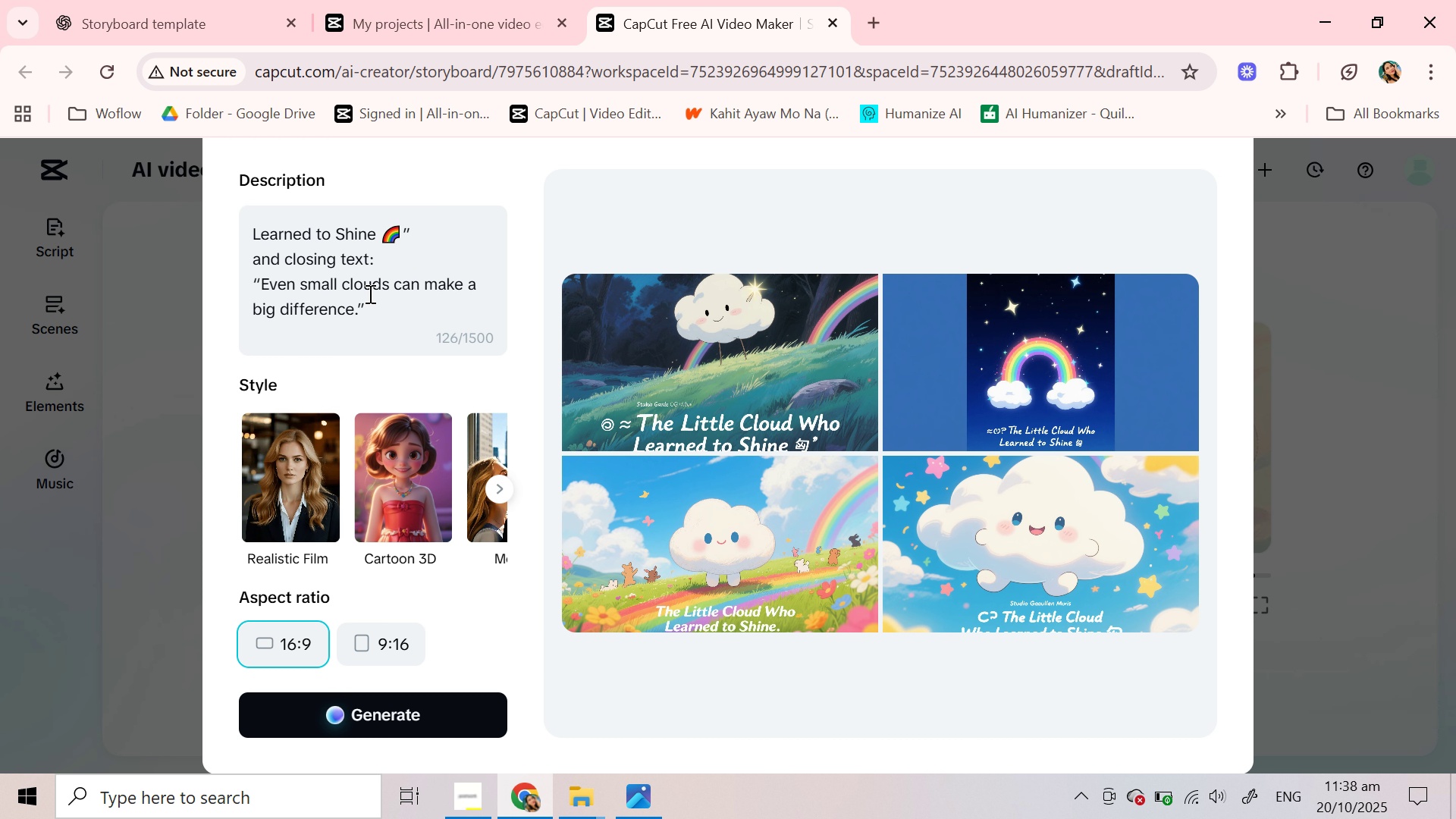 
scroll: coordinate [366, 288], scroll_direction: up, amount: 2.0
 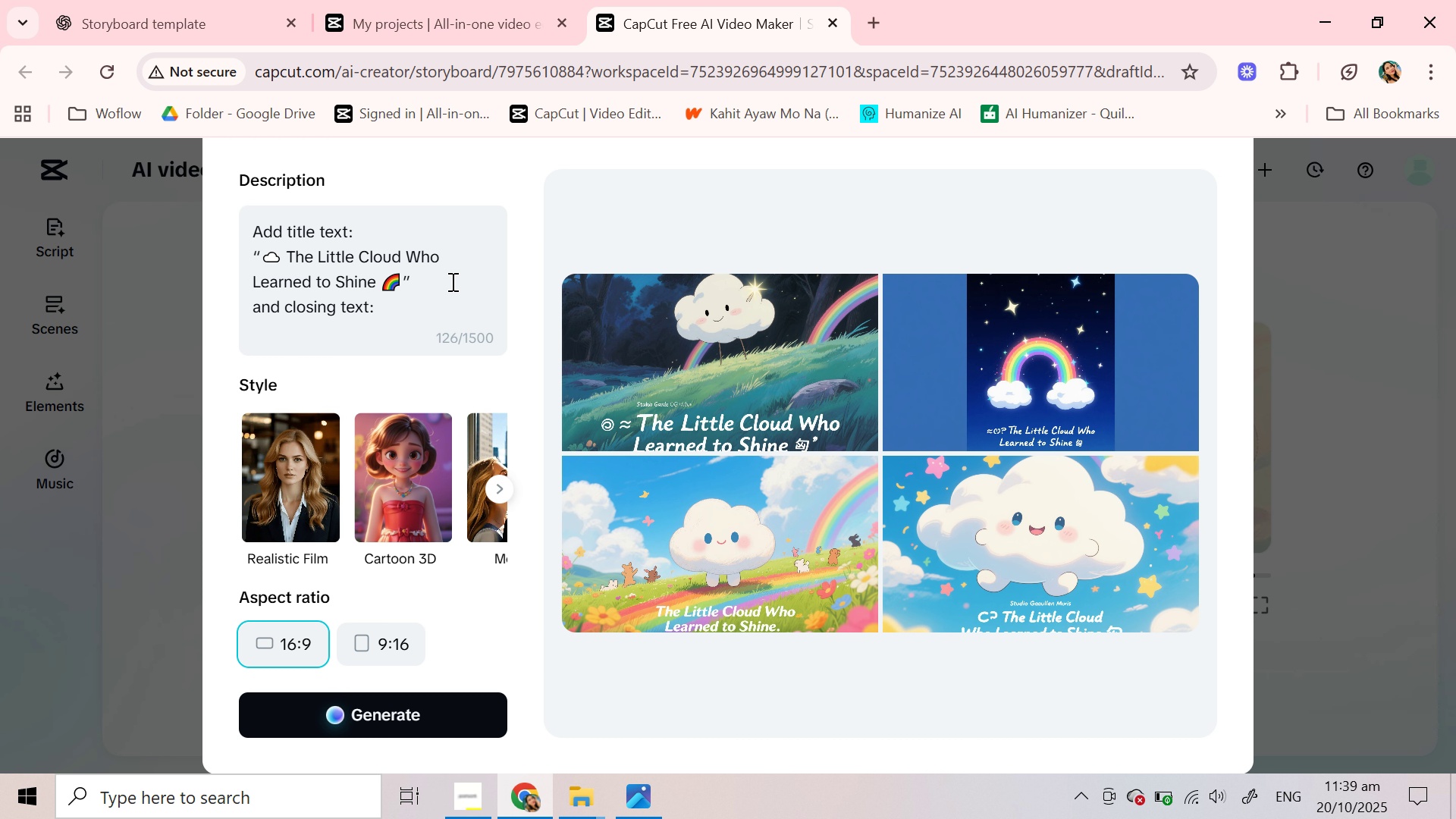 
left_click([446, 283])
 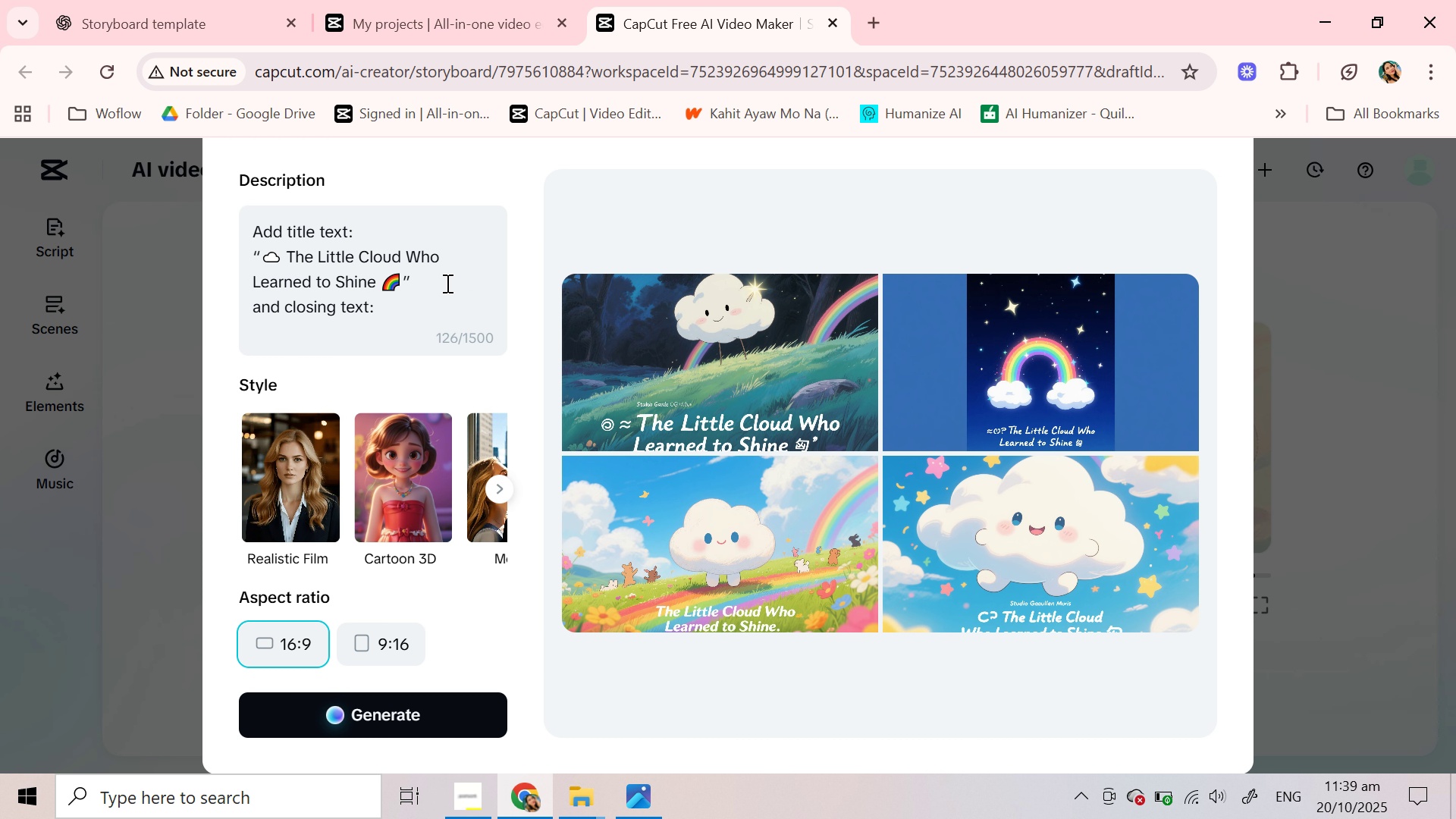 
type( by Angel Bastasa)
 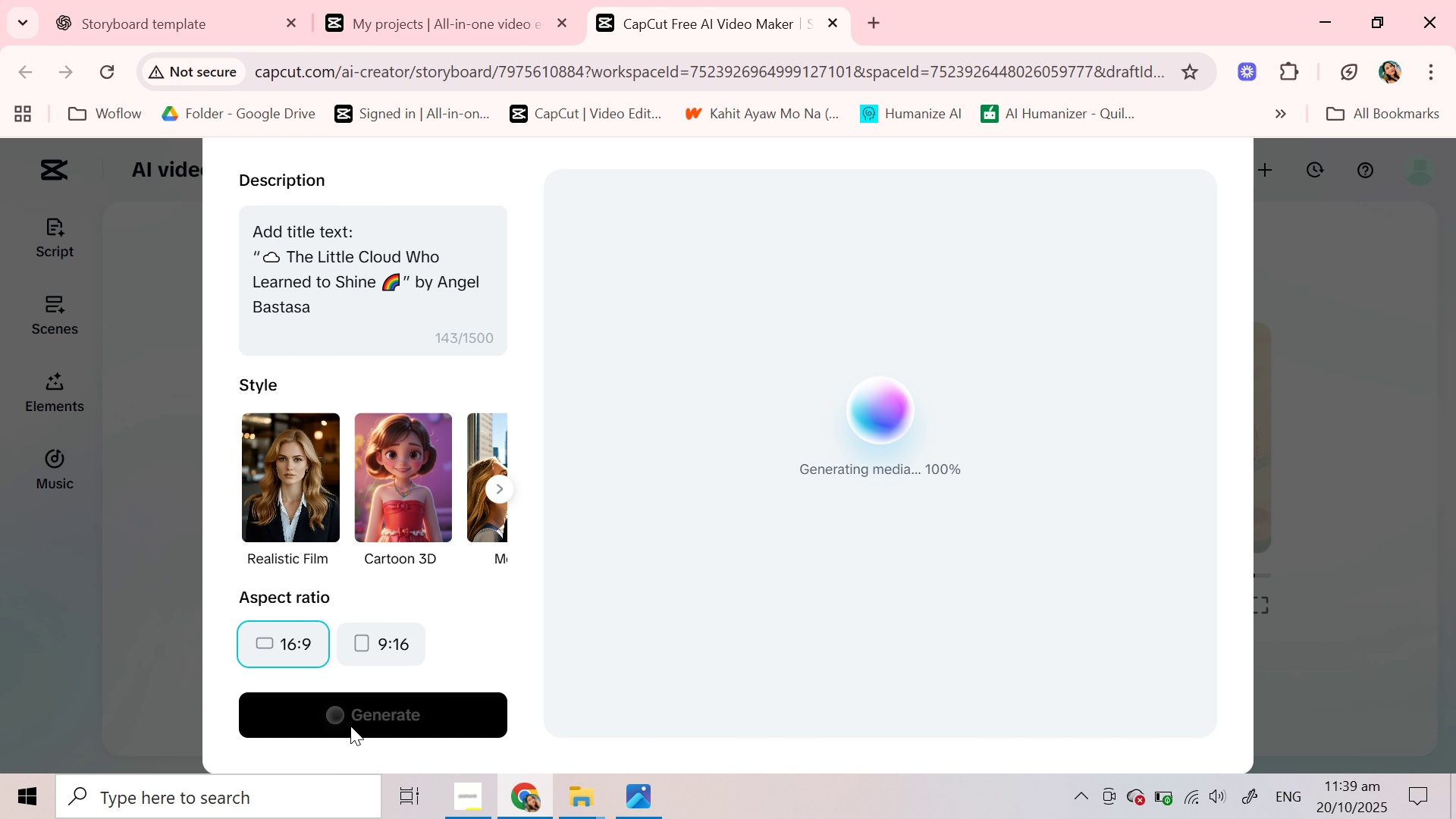 
wait(23.81)
 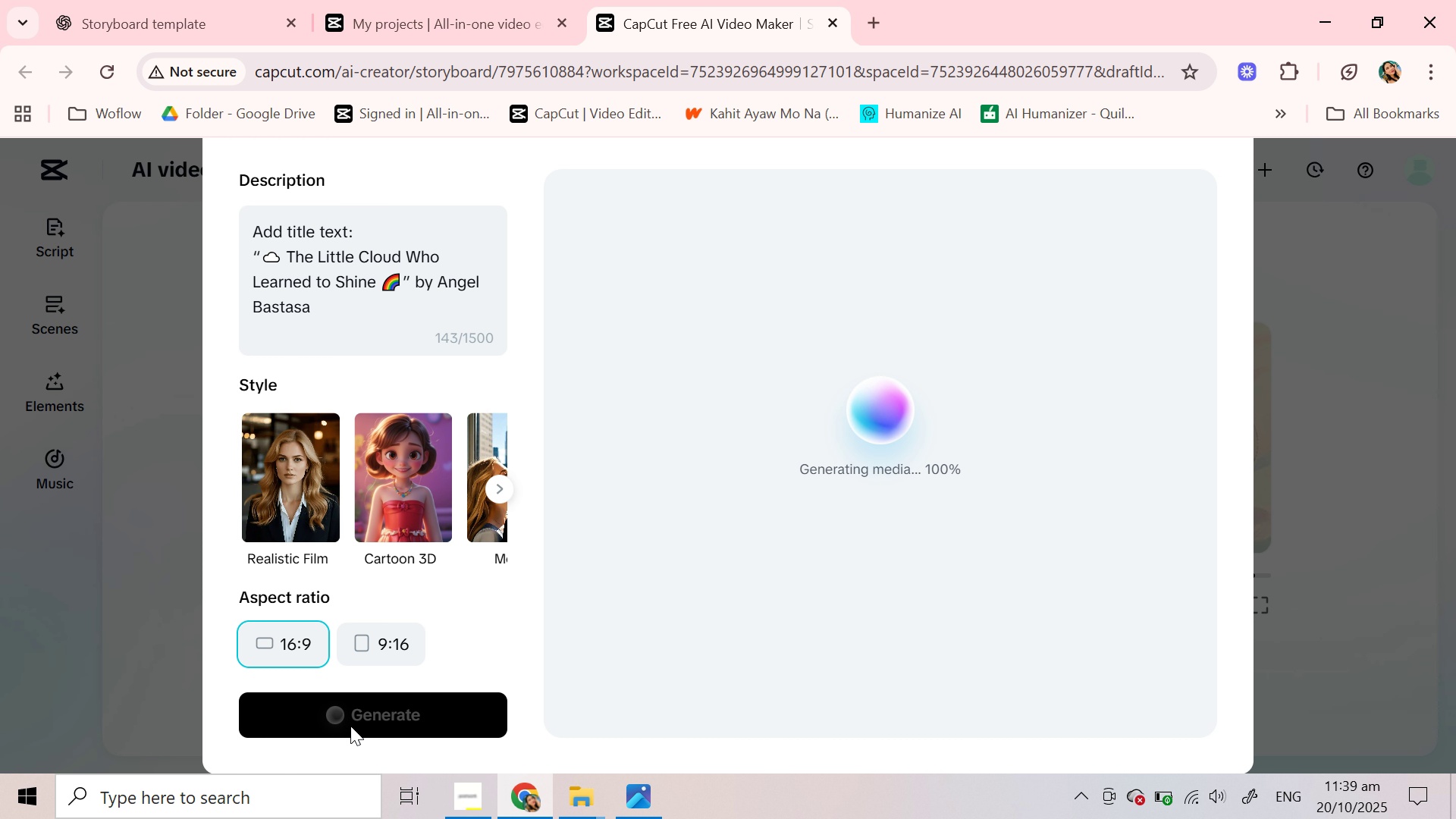 
left_click([1036, 381])
 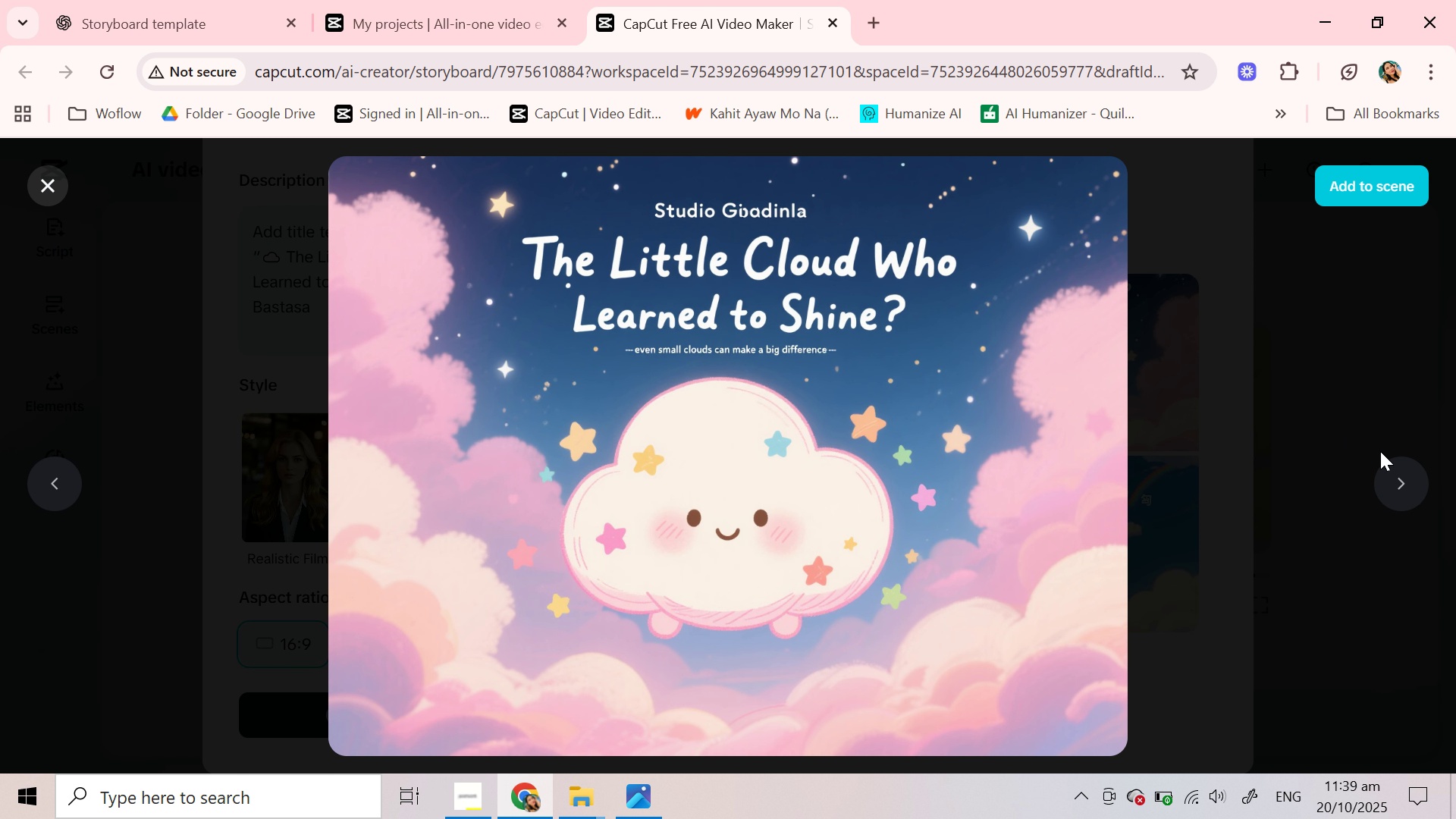 
scroll: coordinate [876, 419], scroll_direction: down, amount: 2.0
 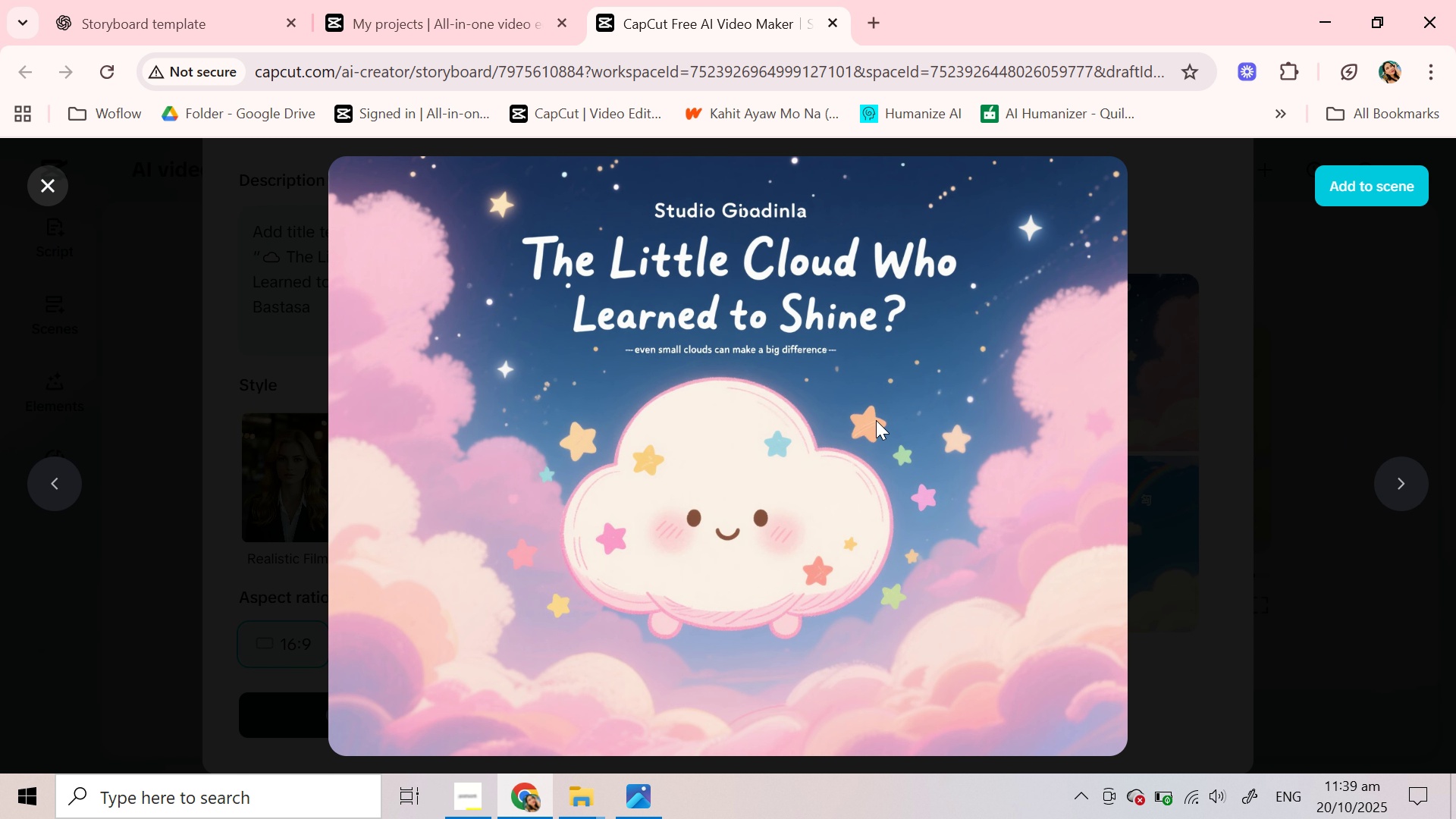 
scroll: coordinate [876, 420], scroll_direction: up, amount: 2.0
 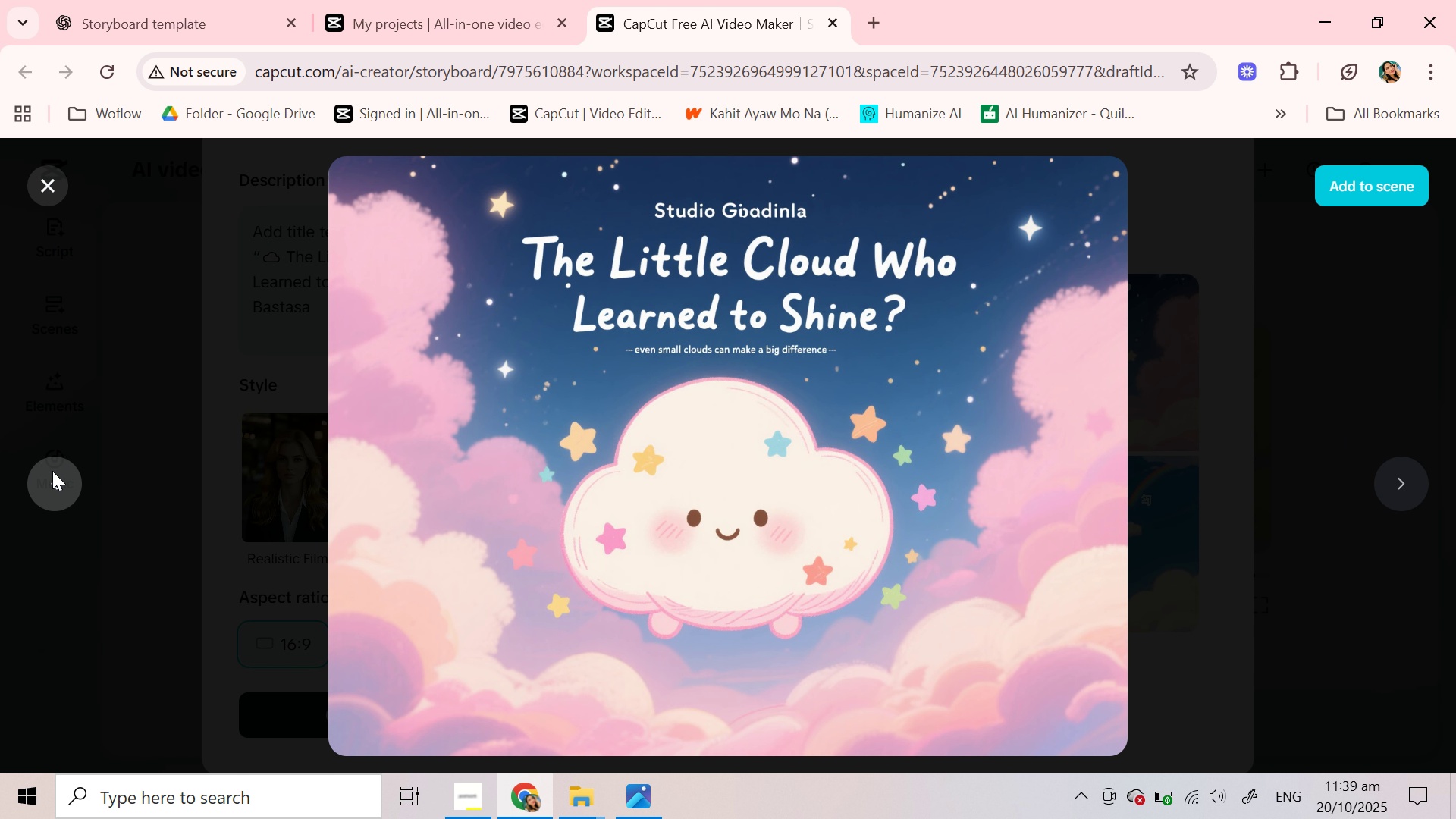 
left_click([52, 471])
 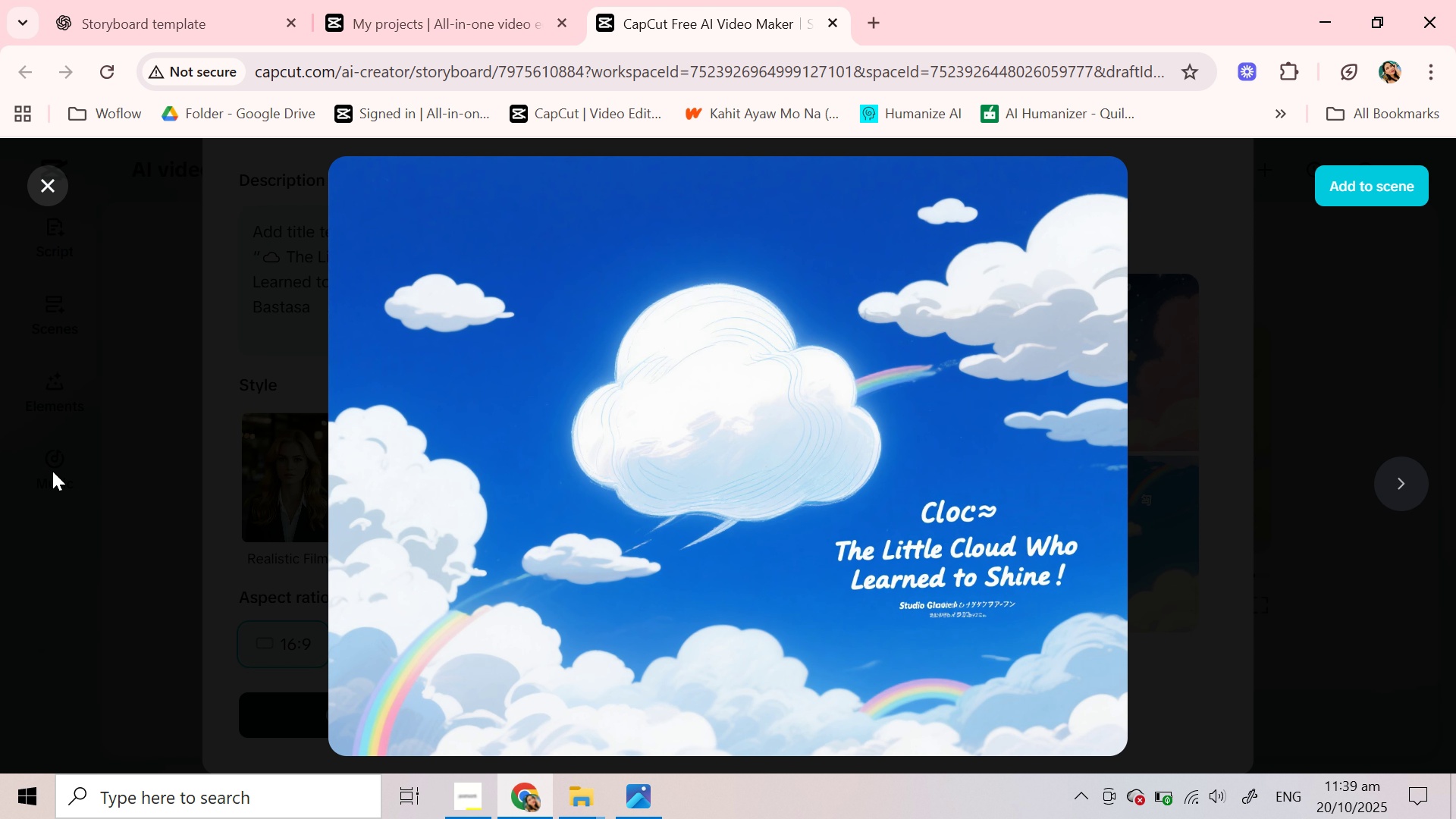 
left_click([52, 471])
 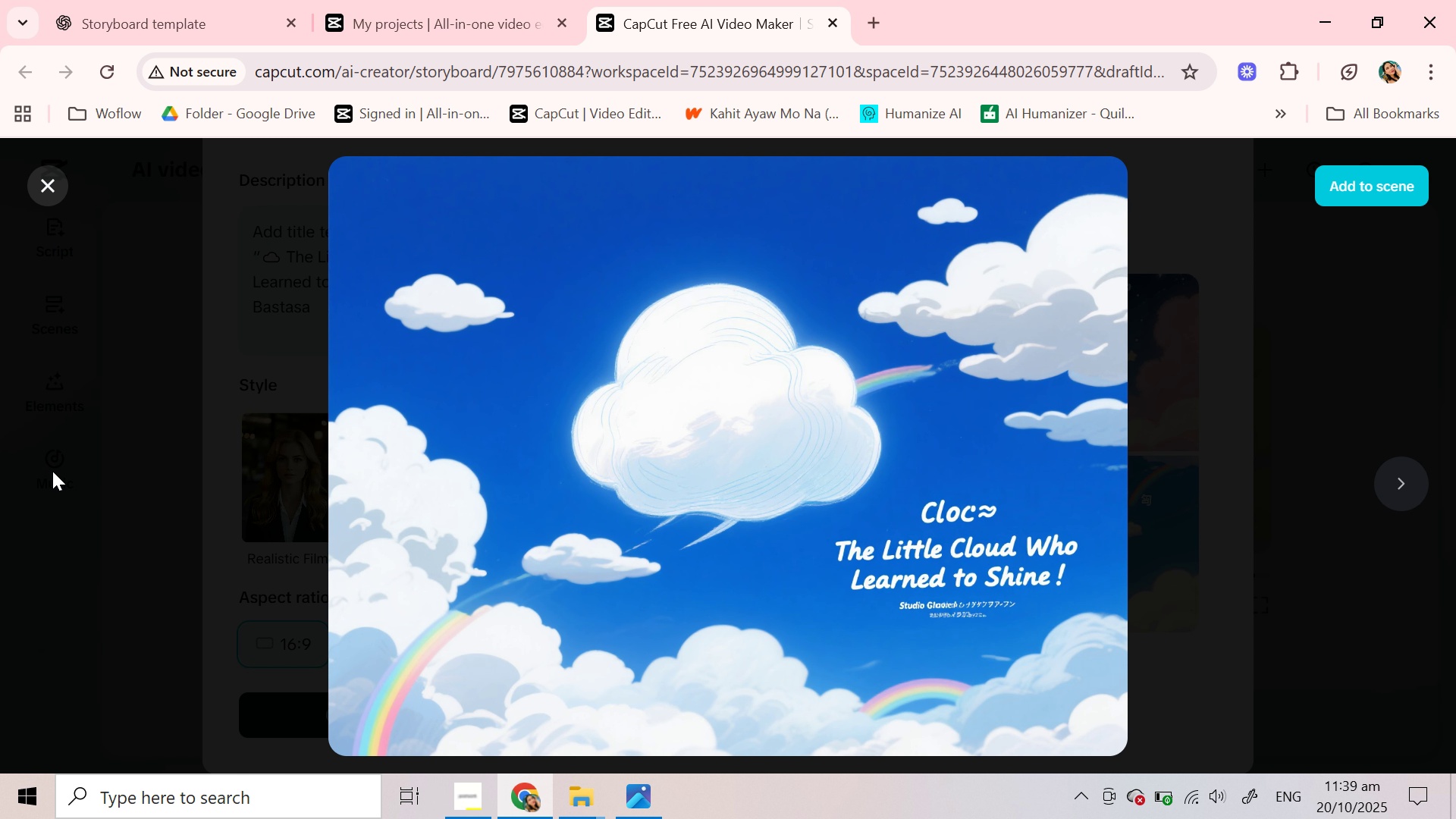 
wait(9.11)
 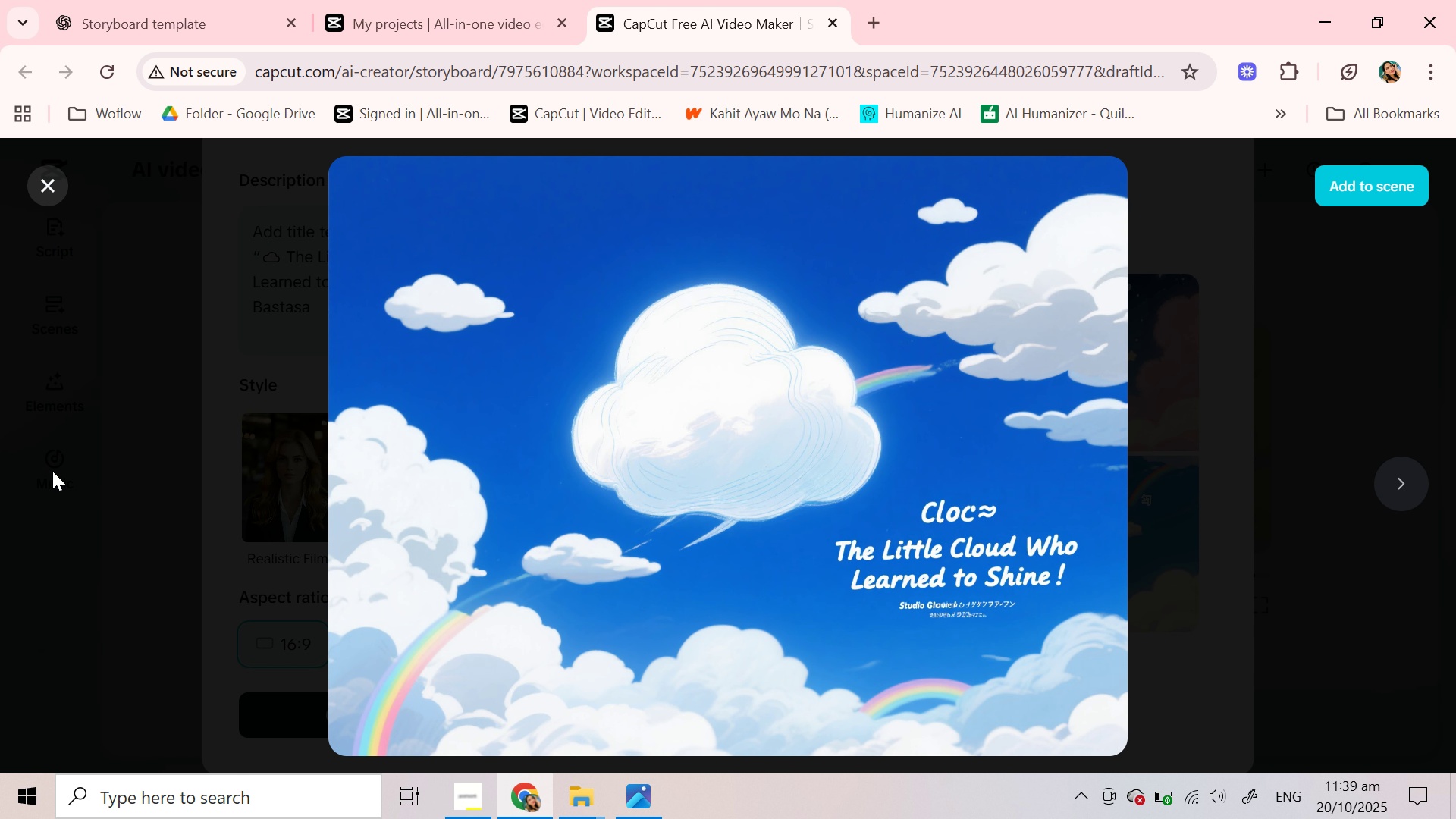 
left_click([1406, 490])
 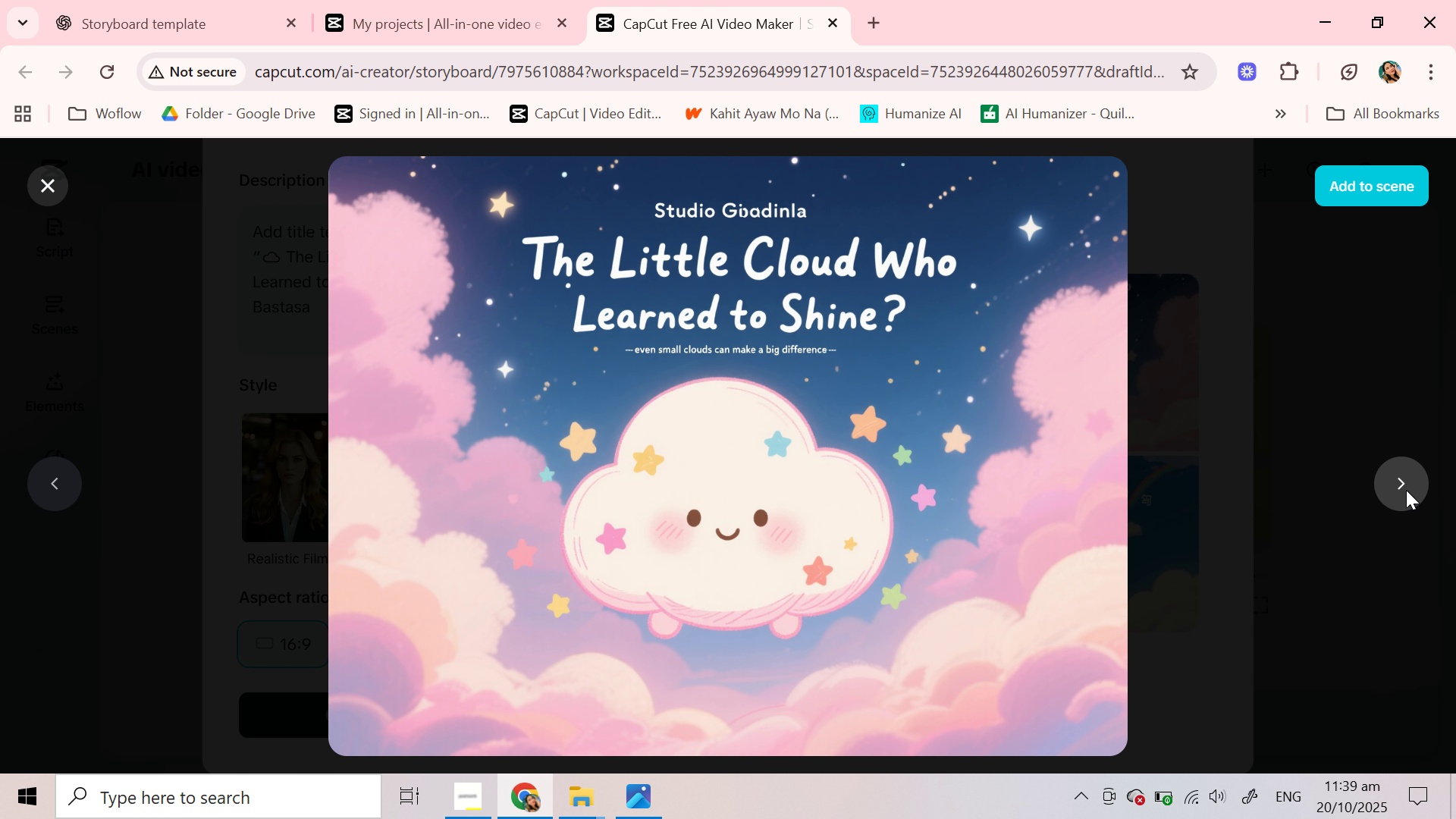 
left_click([1406, 490])
 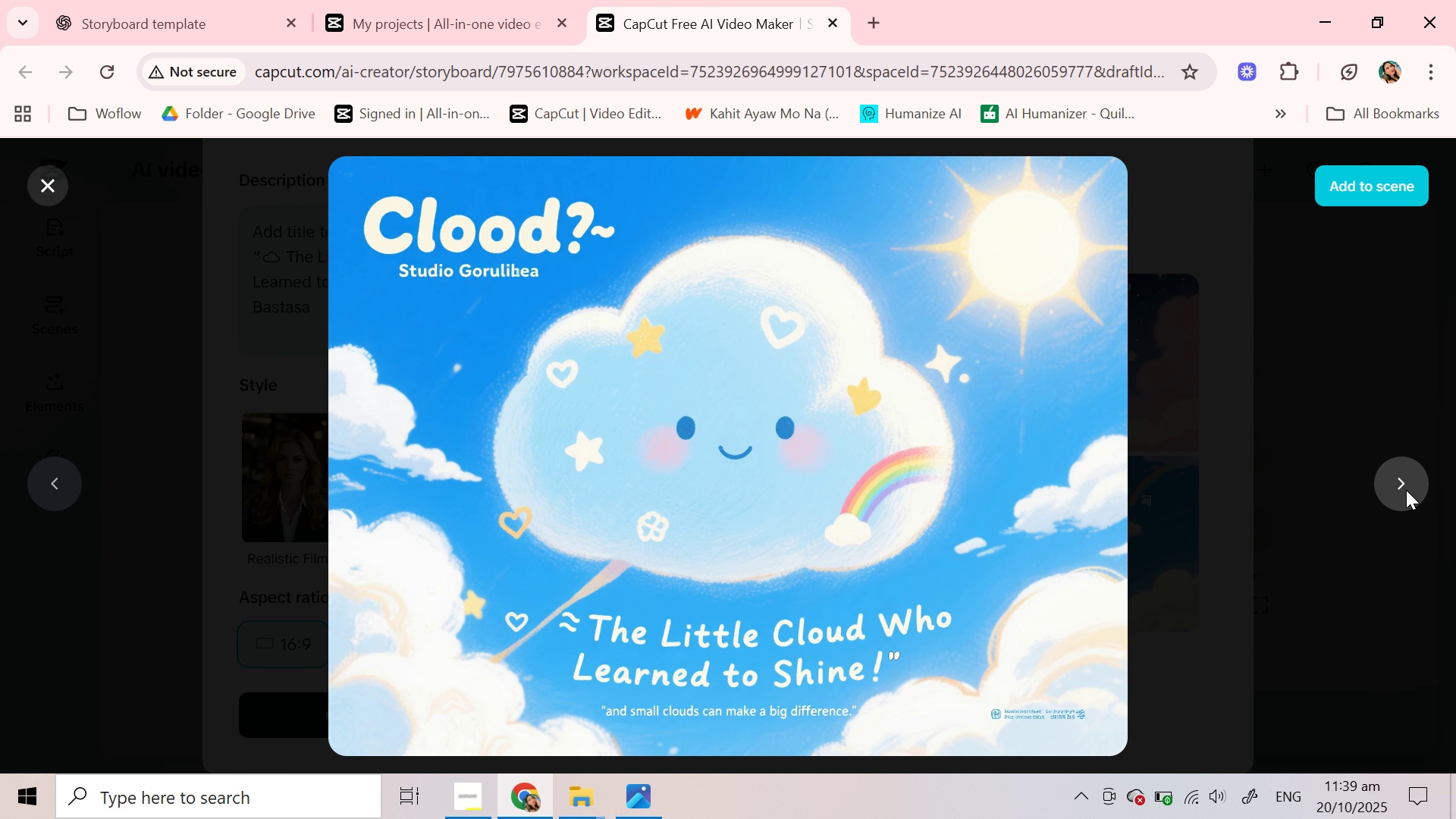 
wait(15.03)
 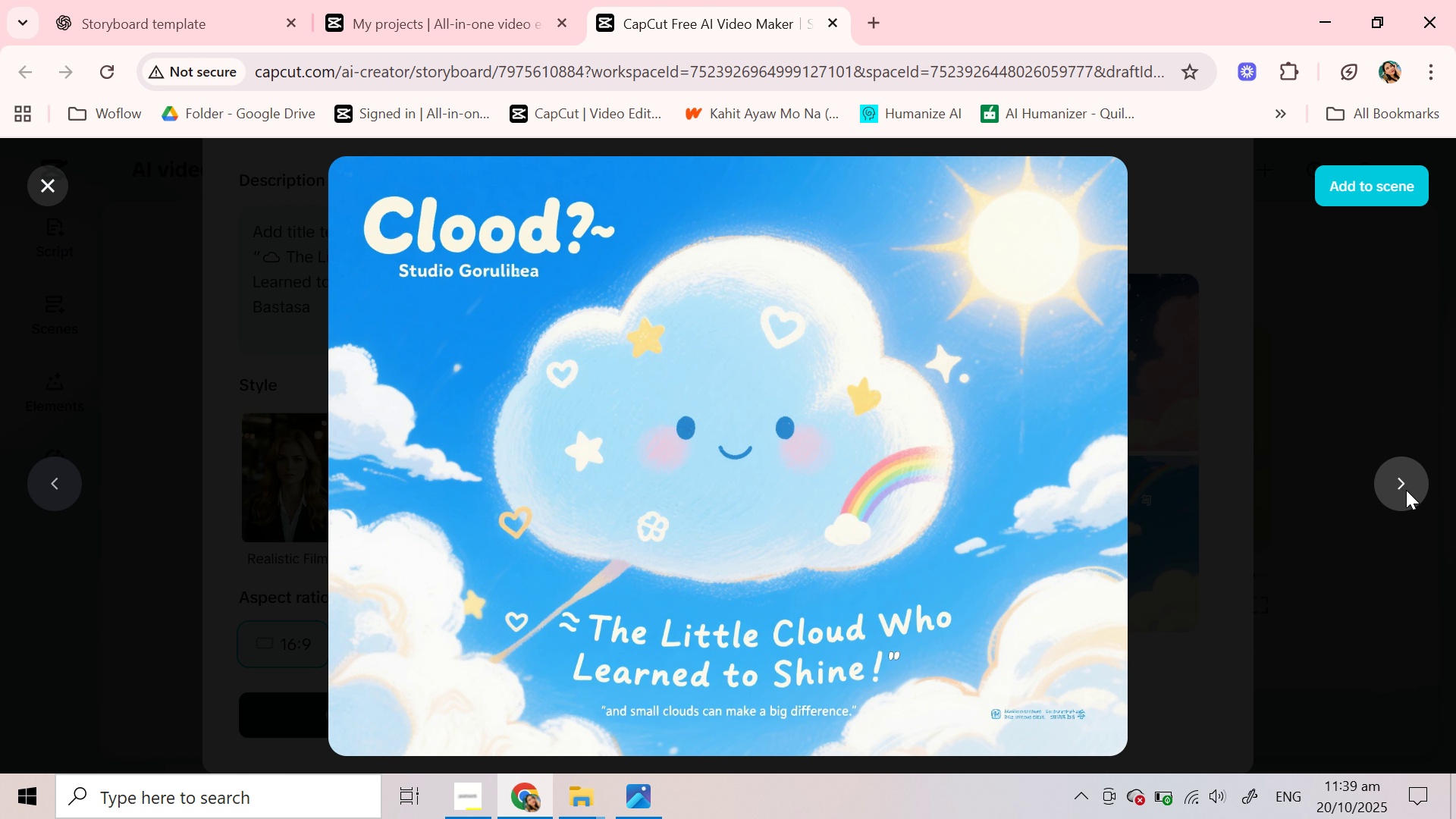 
left_click([1408, 499])
 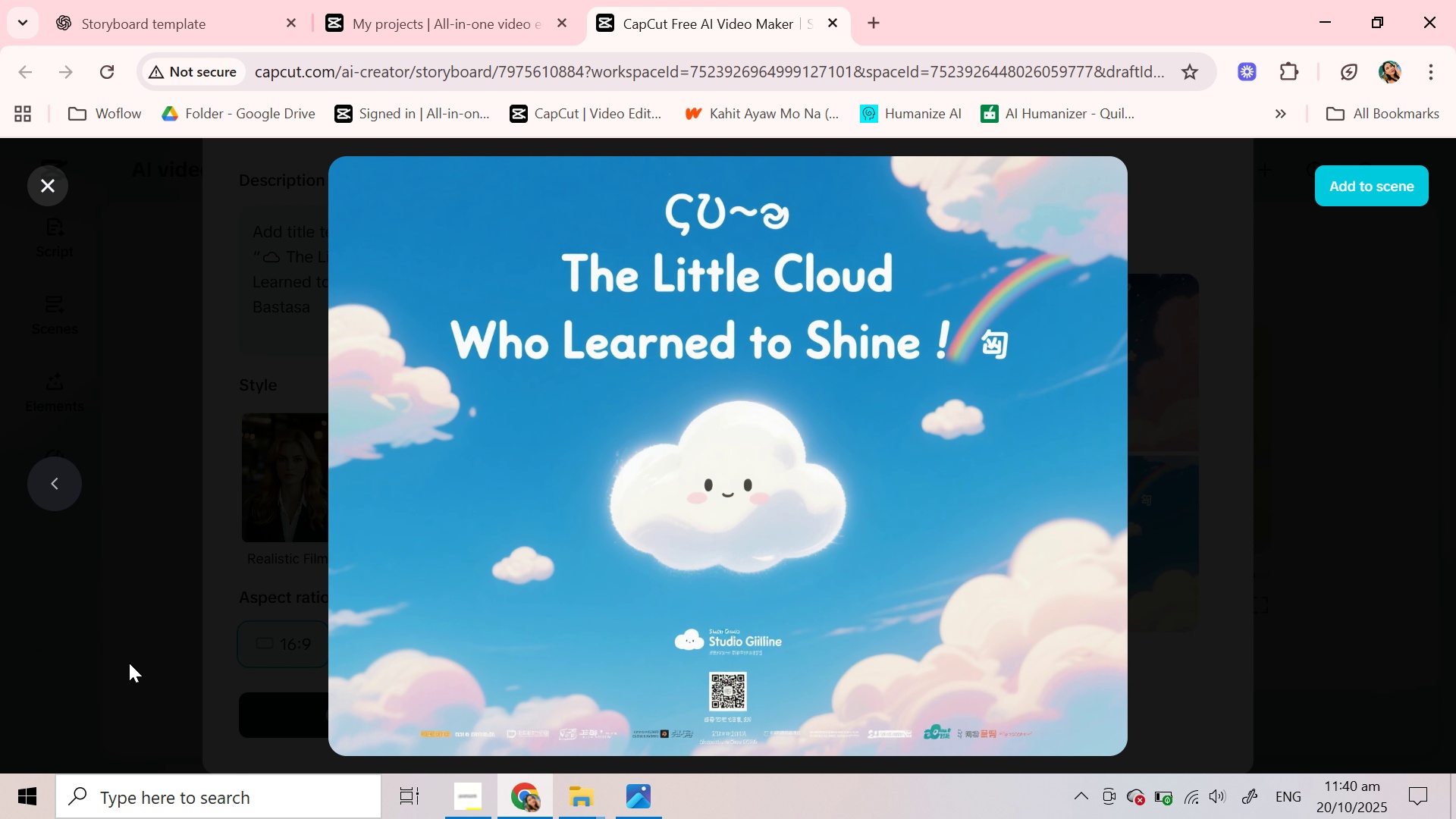 
wait(9.37)
 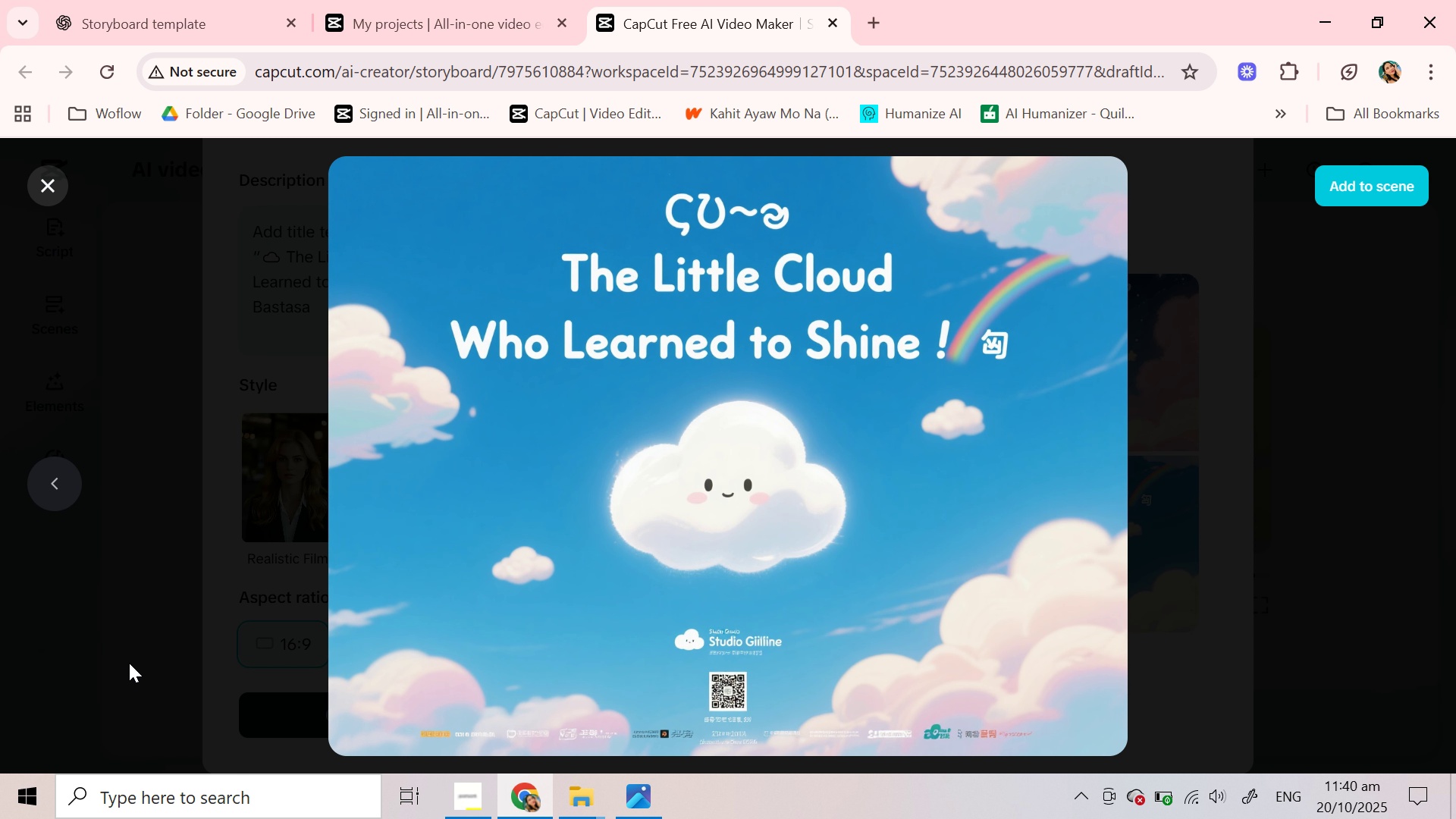 
double_click([64, 479])
 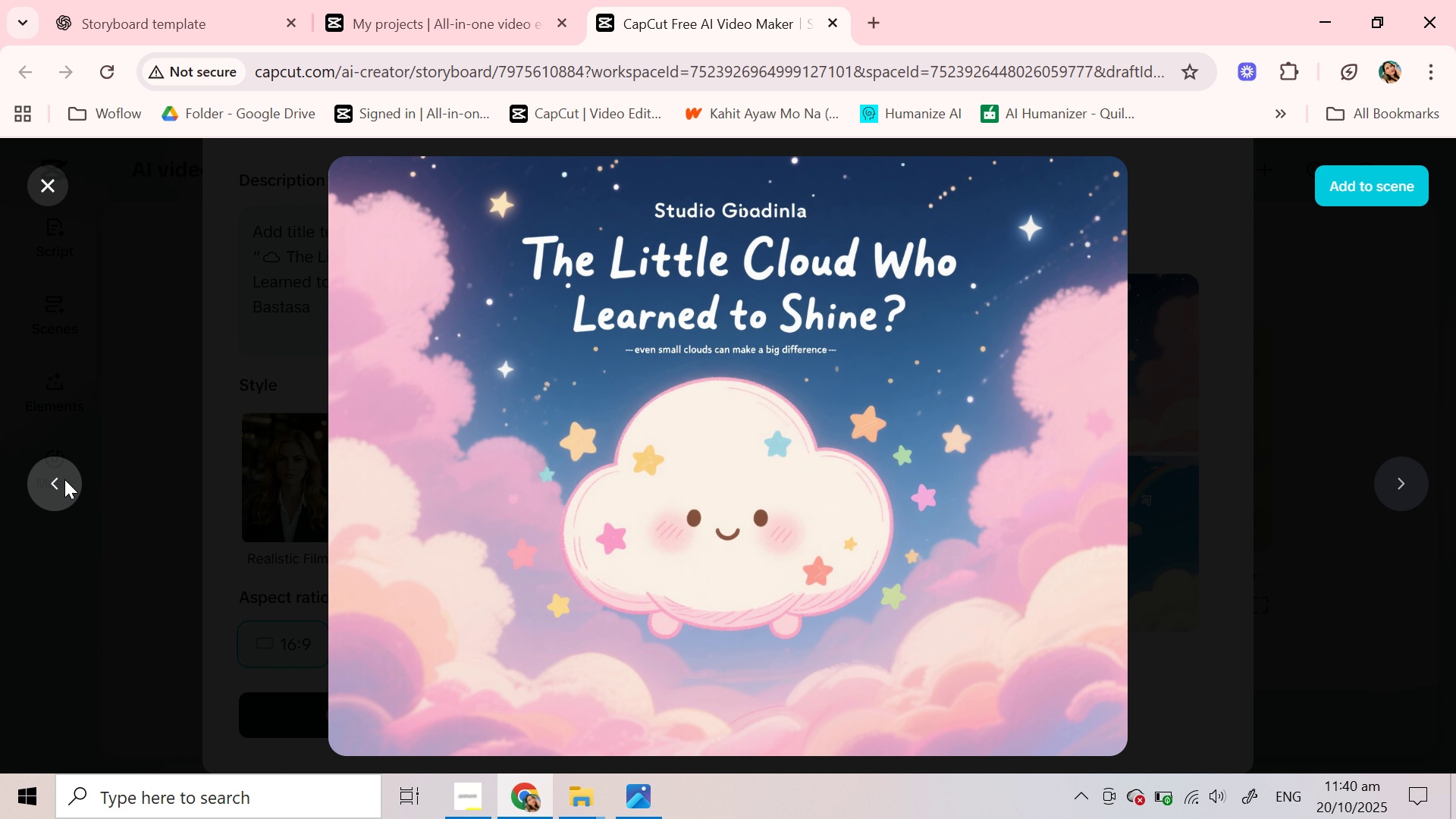 
left_click([64, 479])
 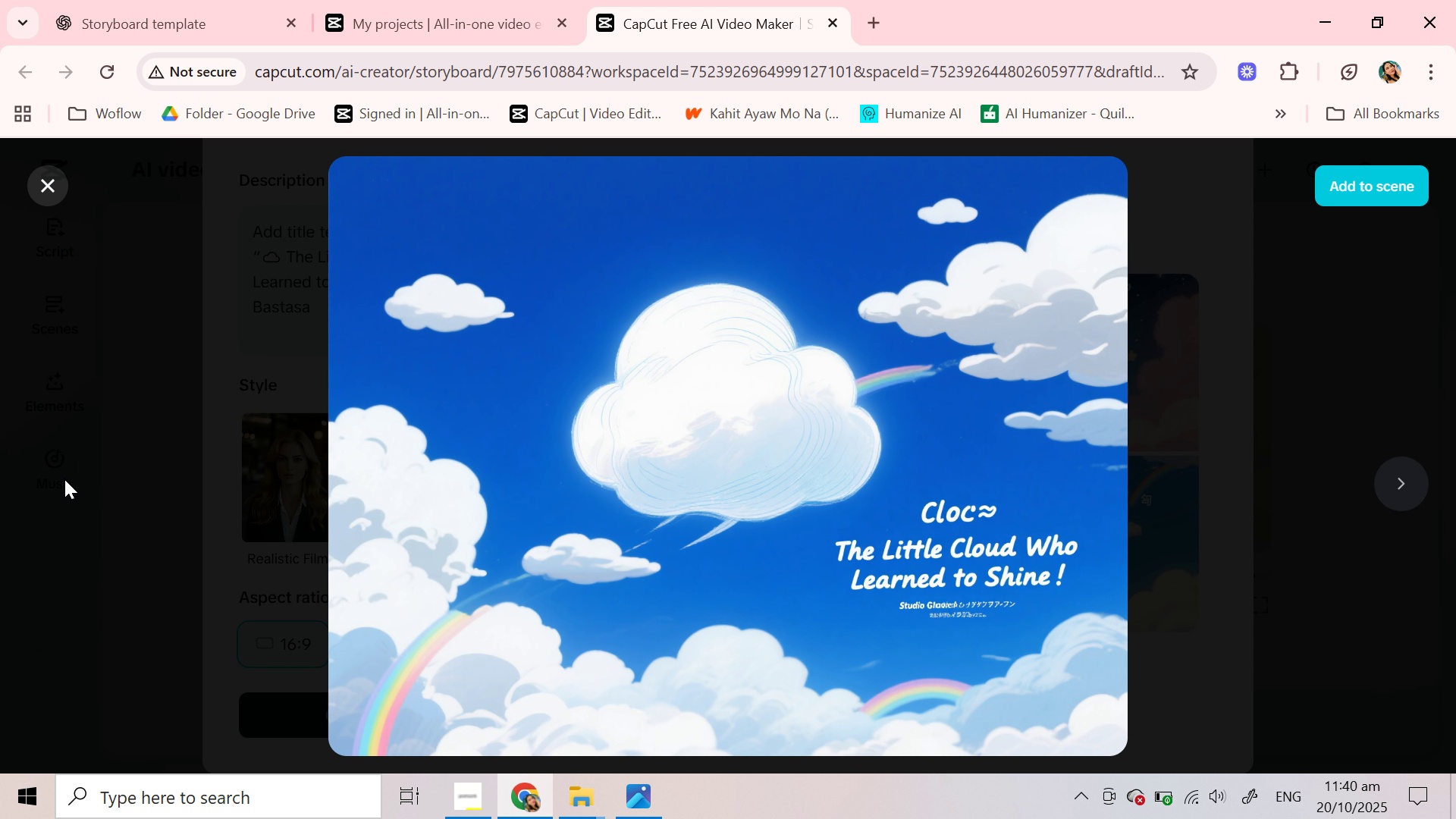 
left_click([64, 479])
 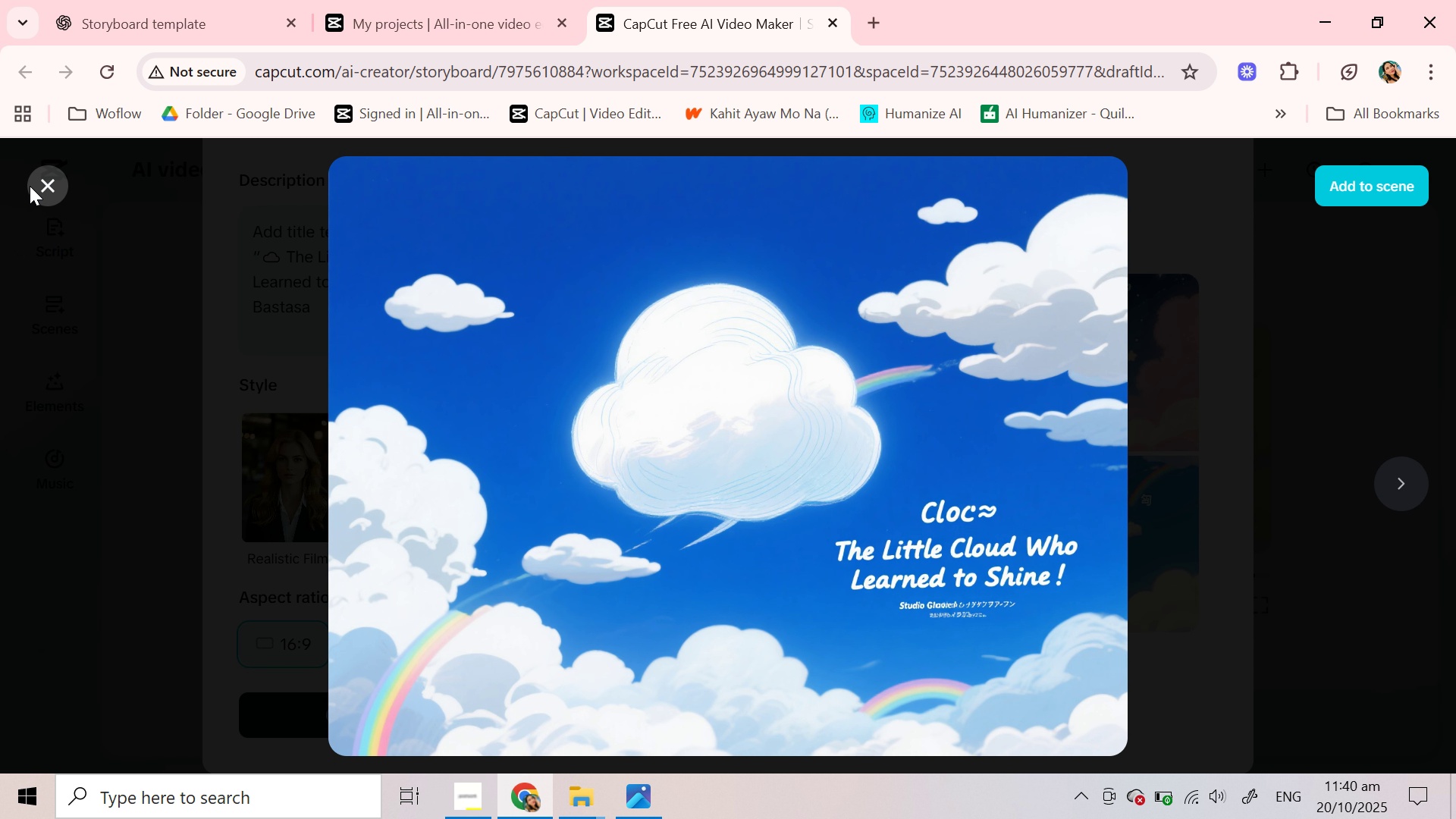 
left_click([30, 186])
 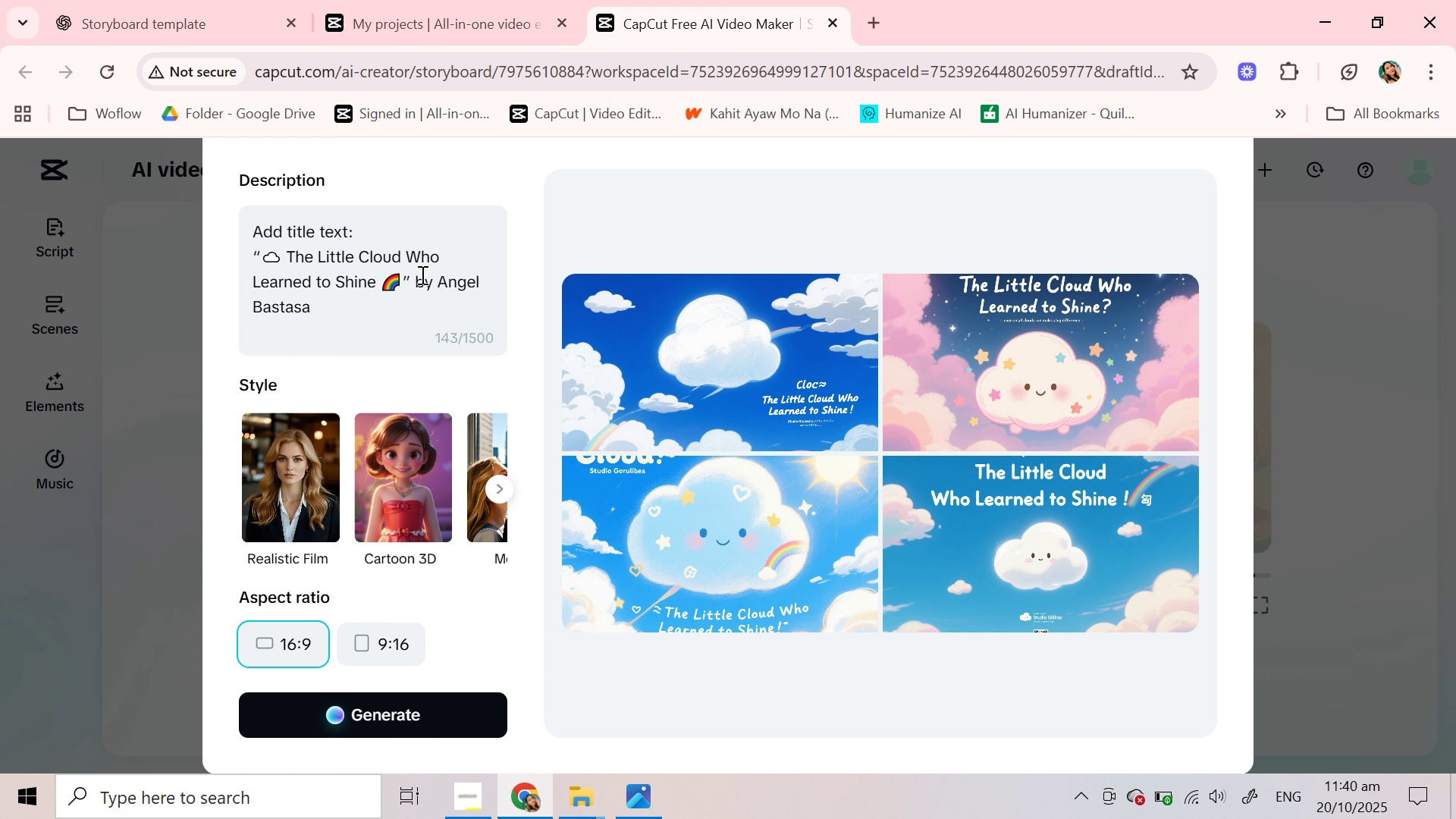 
left_click([417, 275])
 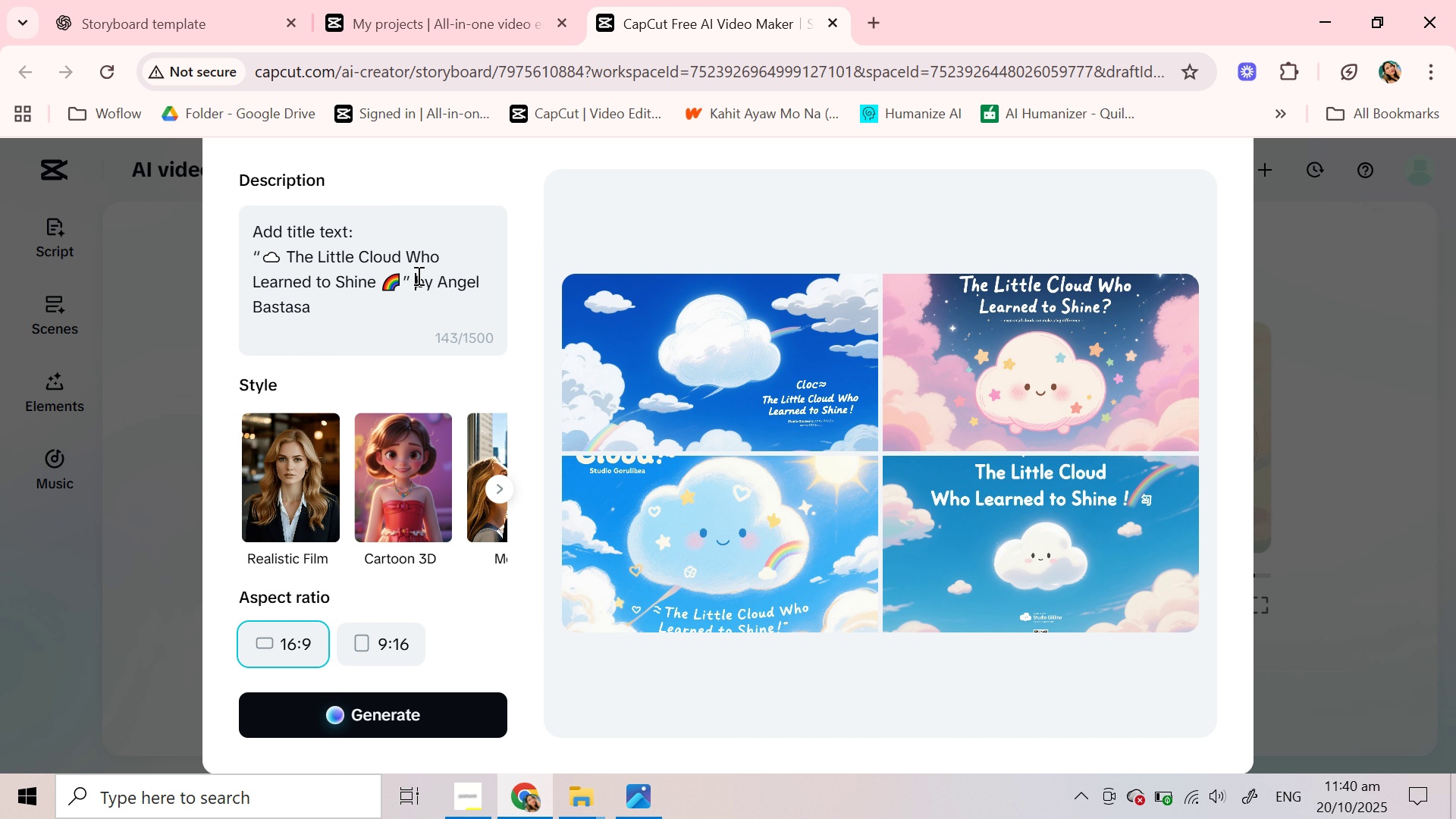 
key(Enter)
 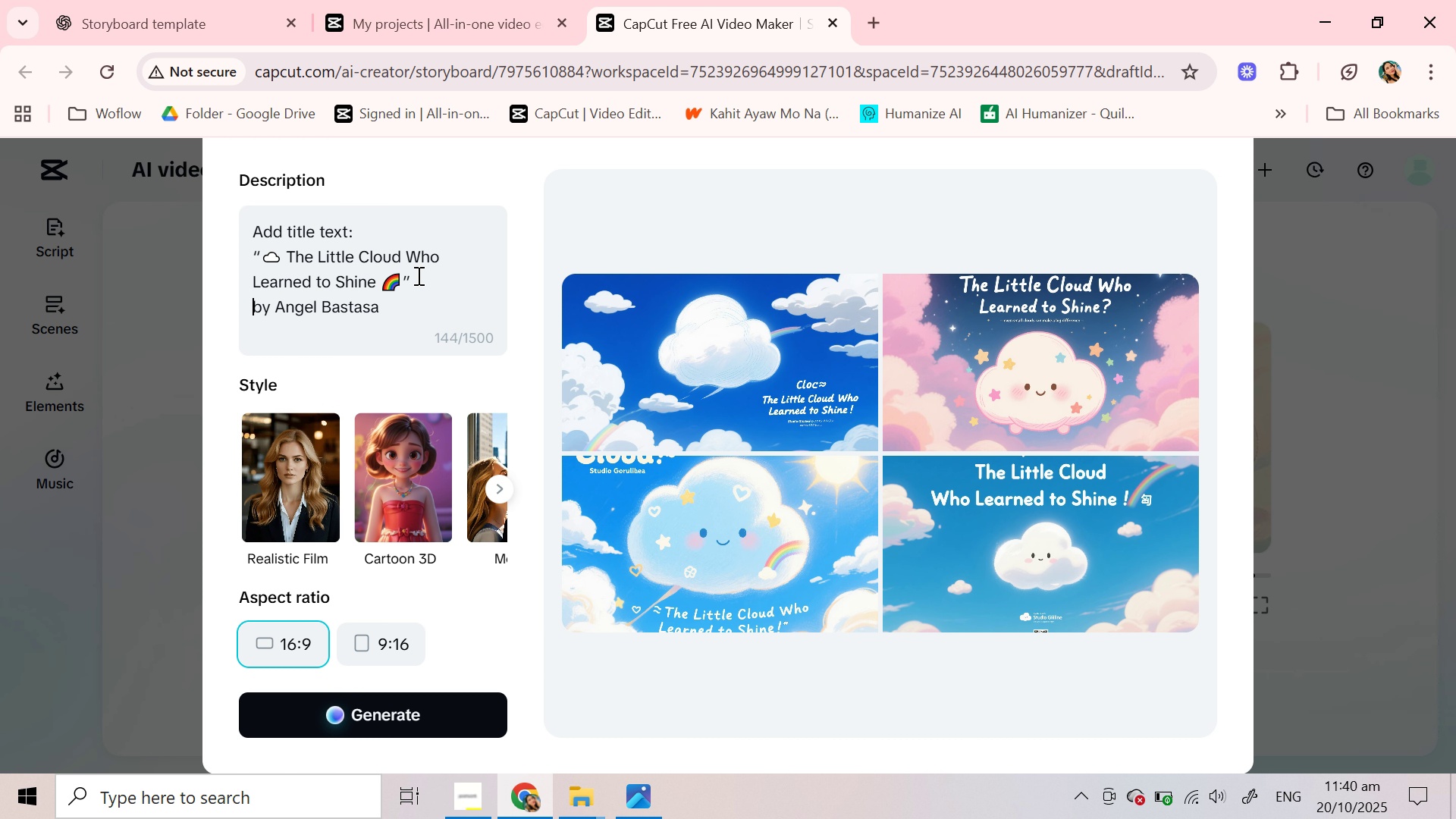 
type(Add )
 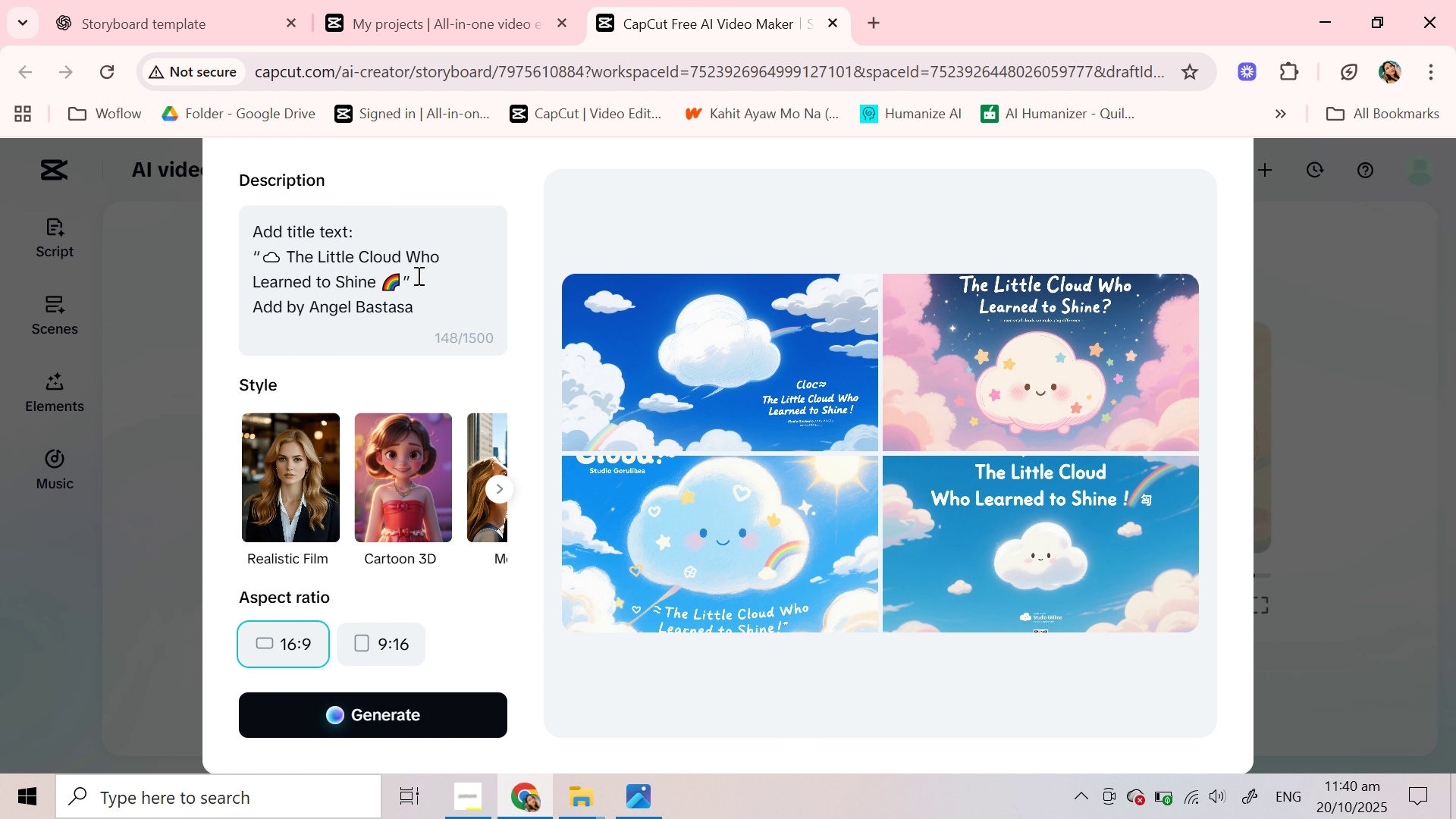 
wait(5.62)
 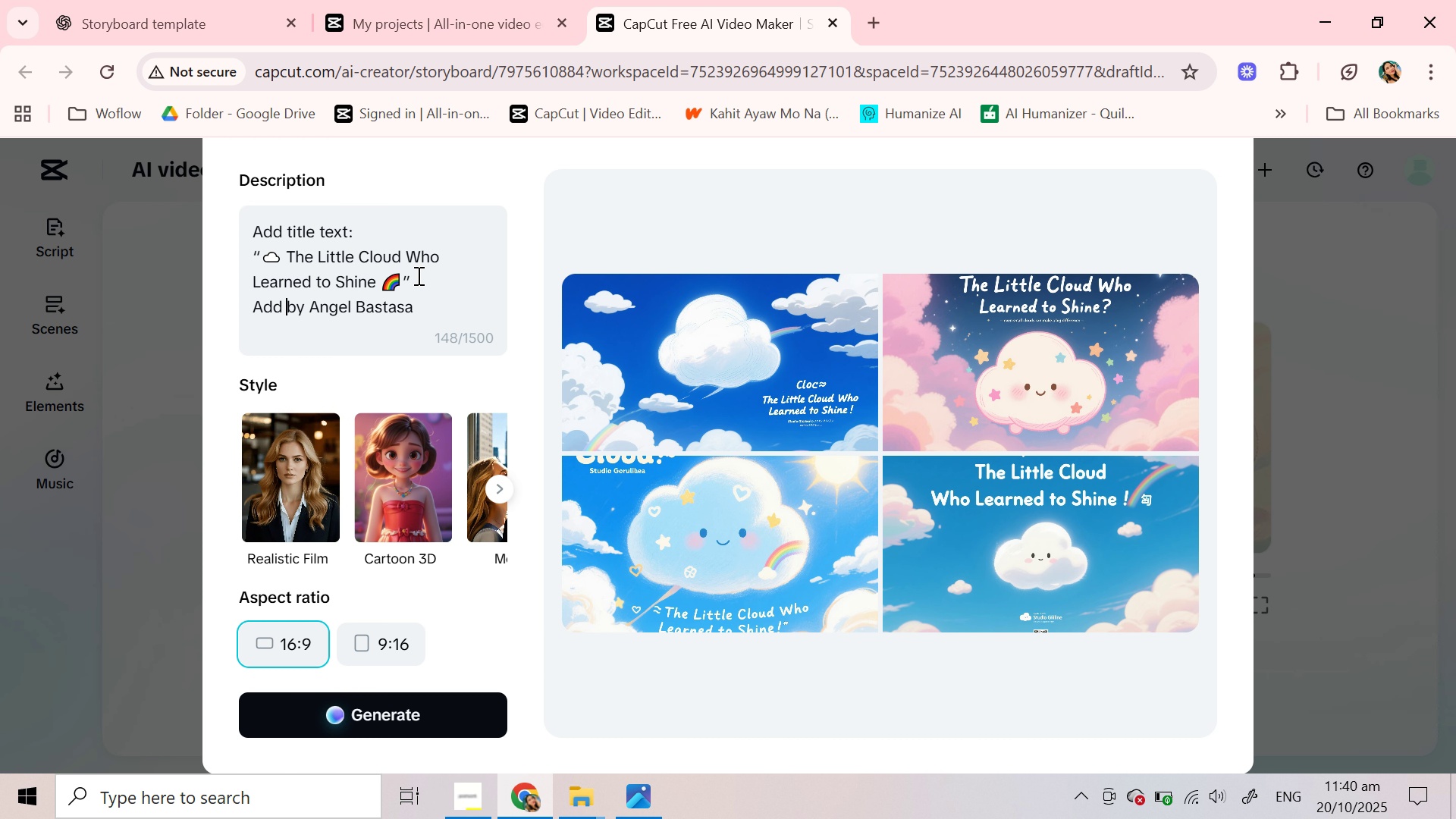 
type(writer:   )
 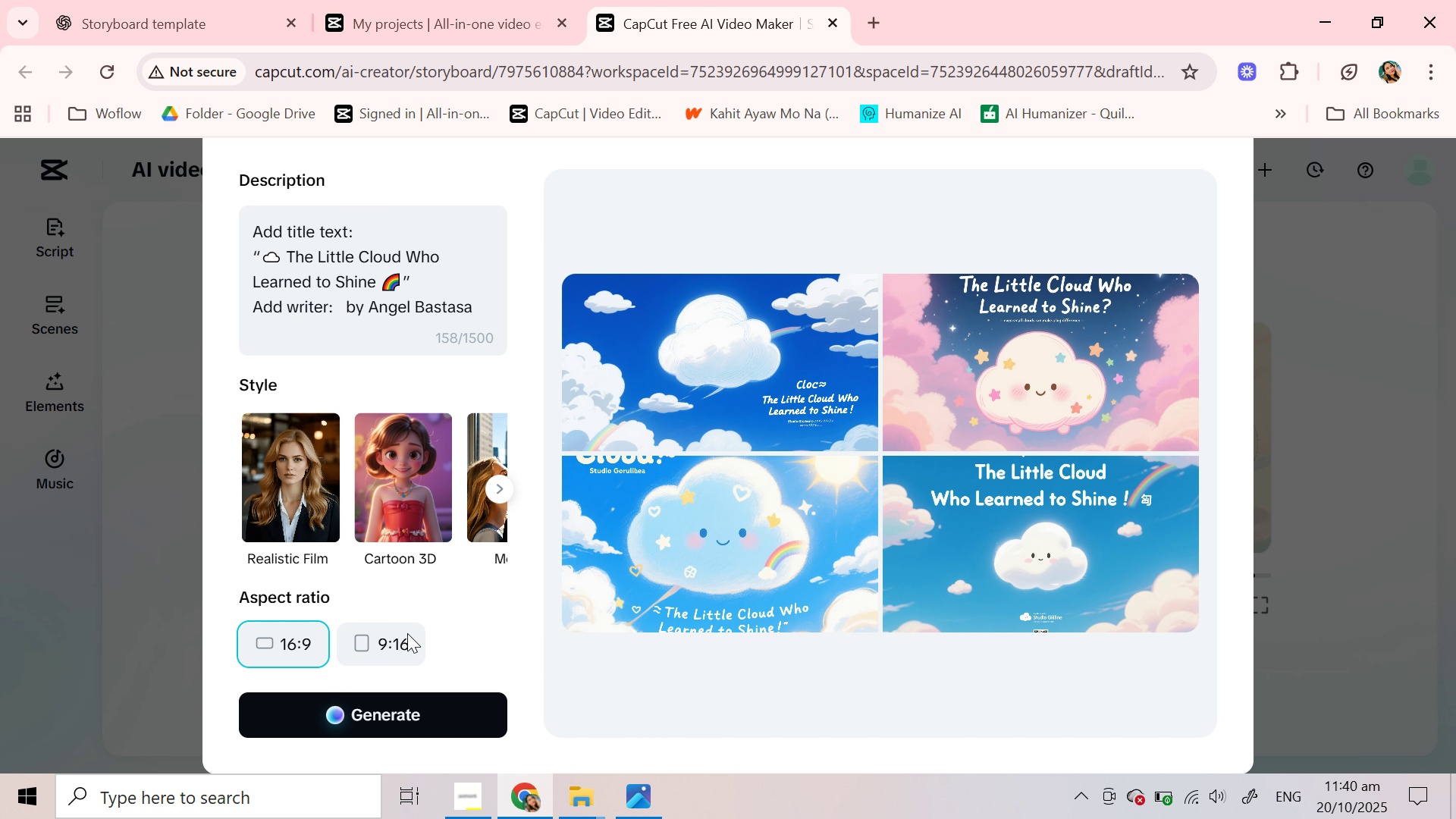 
left_click([454, 716])
 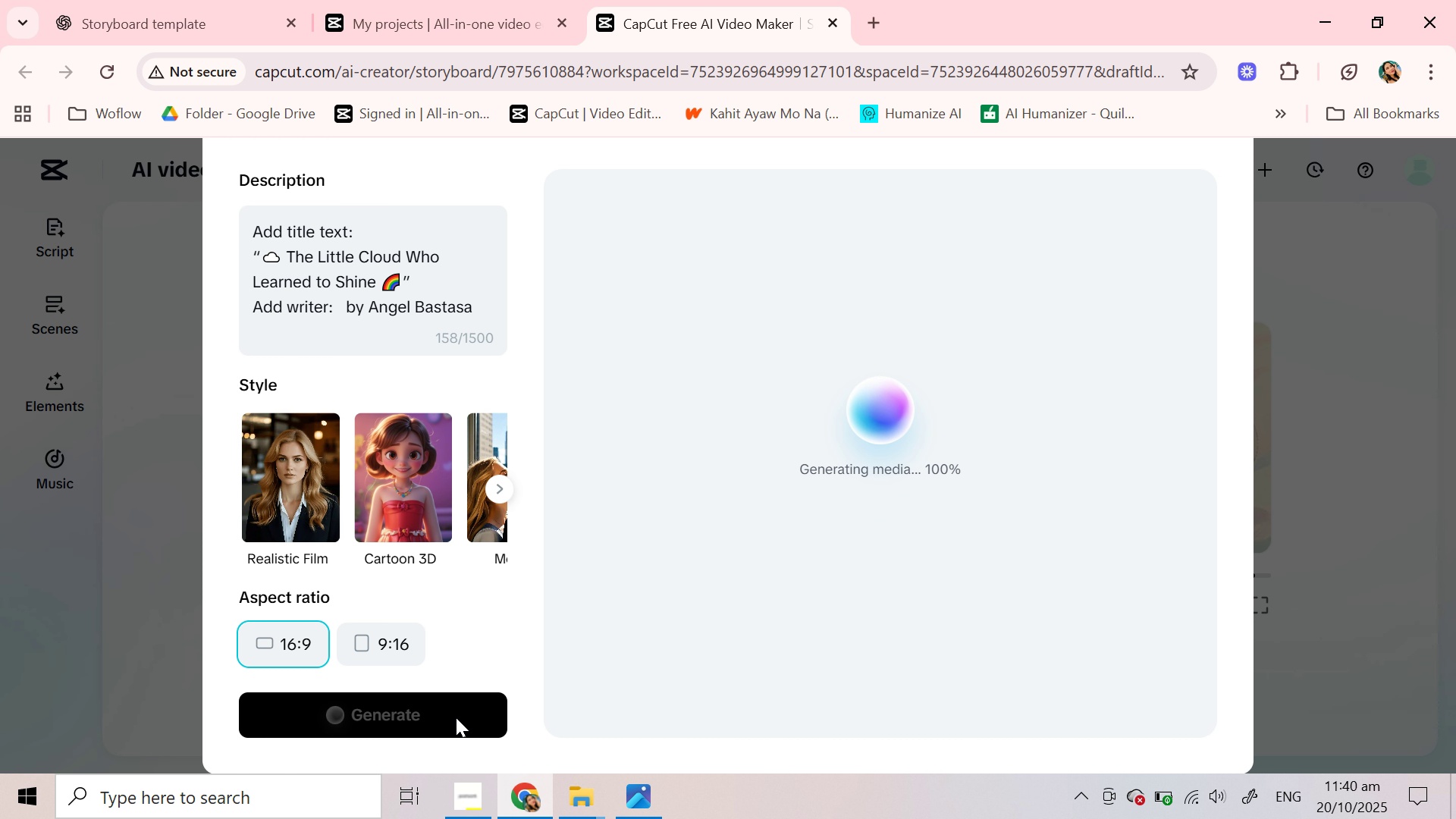 
wait(21.89)
 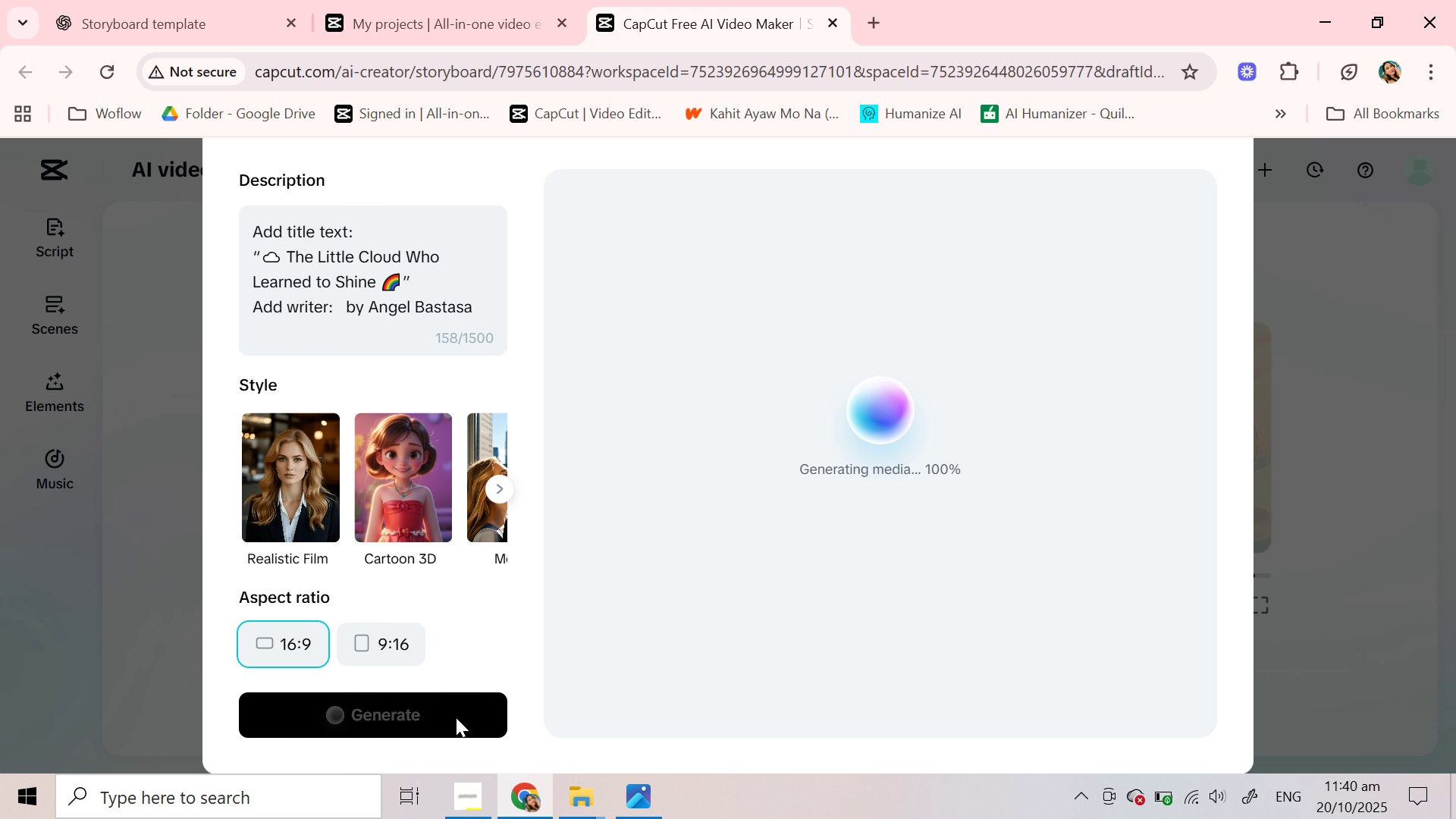 
left_click([770, 559])
 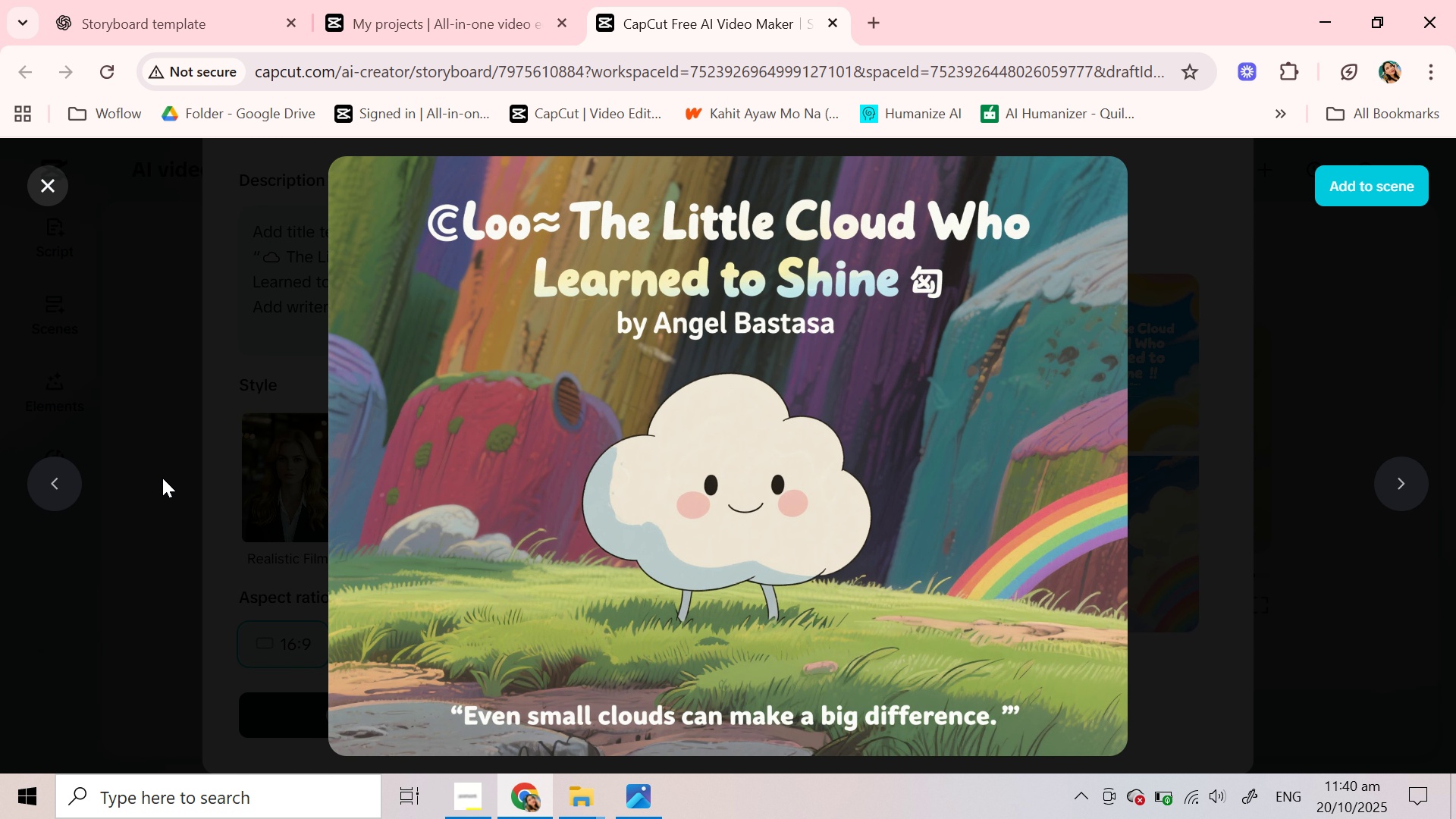 
left_click([46, 474])
 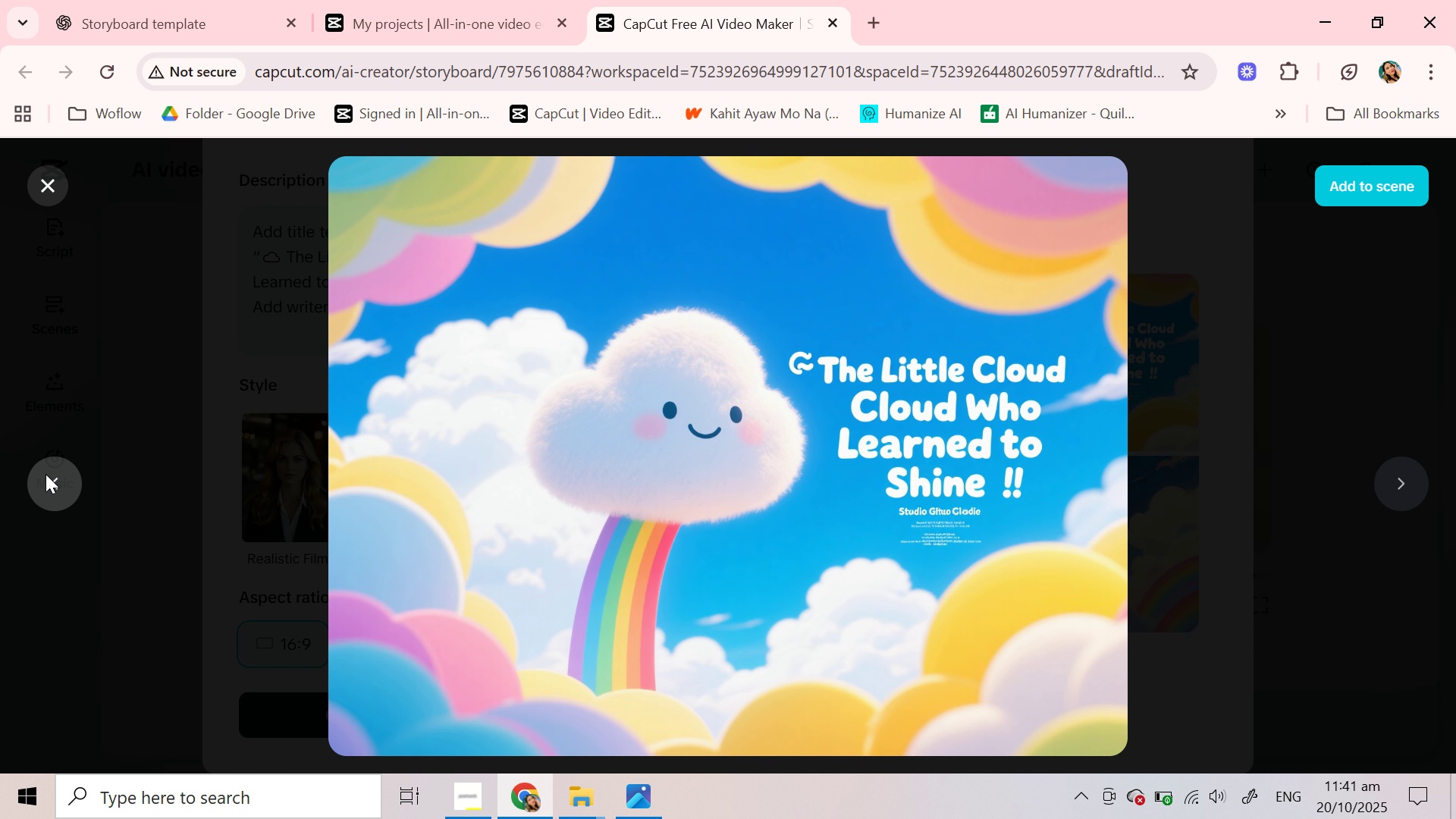 
left_click([46, 474])
 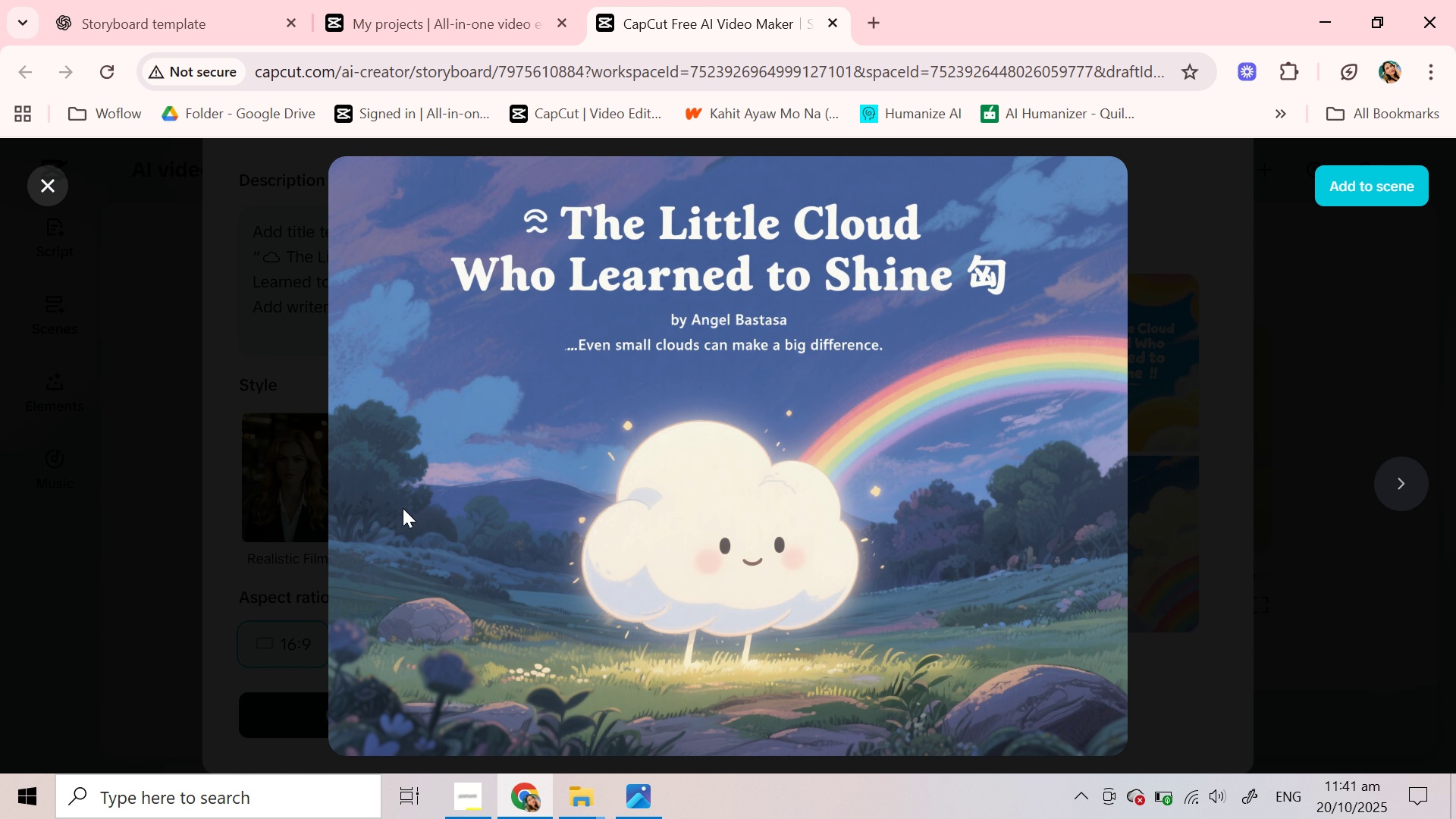 
scroll: coordinate [733, 564], scroll_direction: down, amount: 1.0
 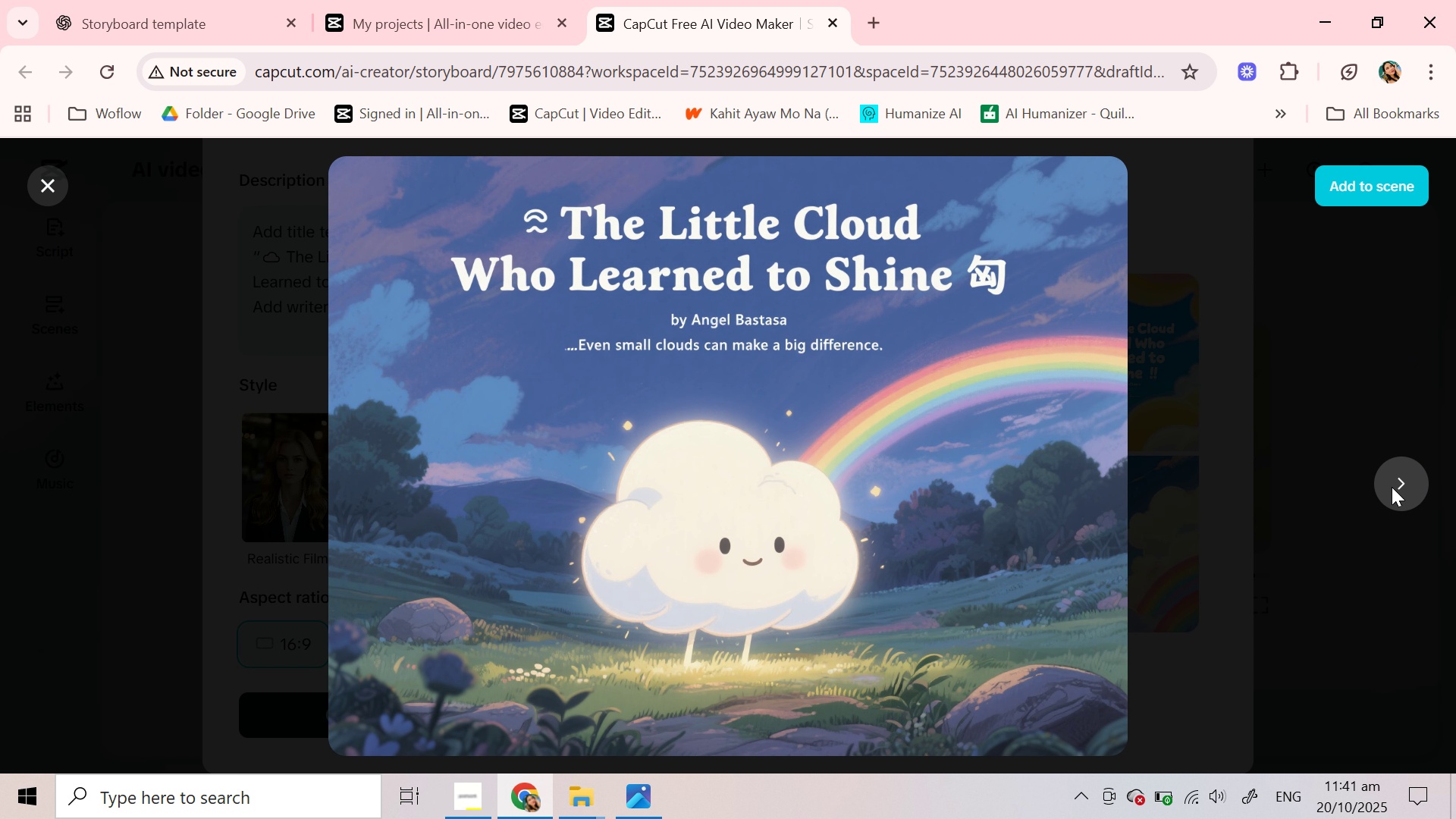 
left_click([1392, 487])
 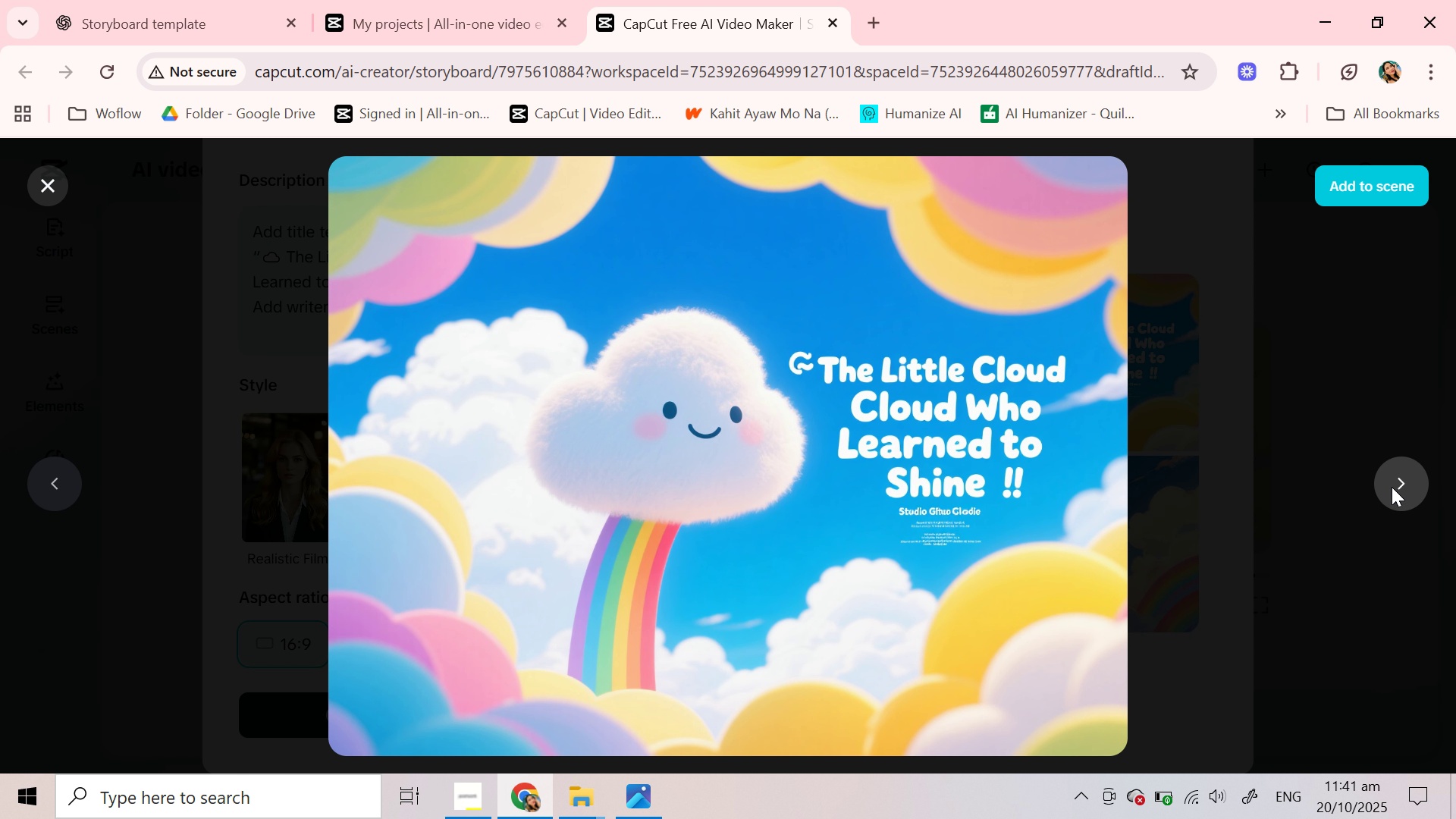 
left_click([1392, 487])
 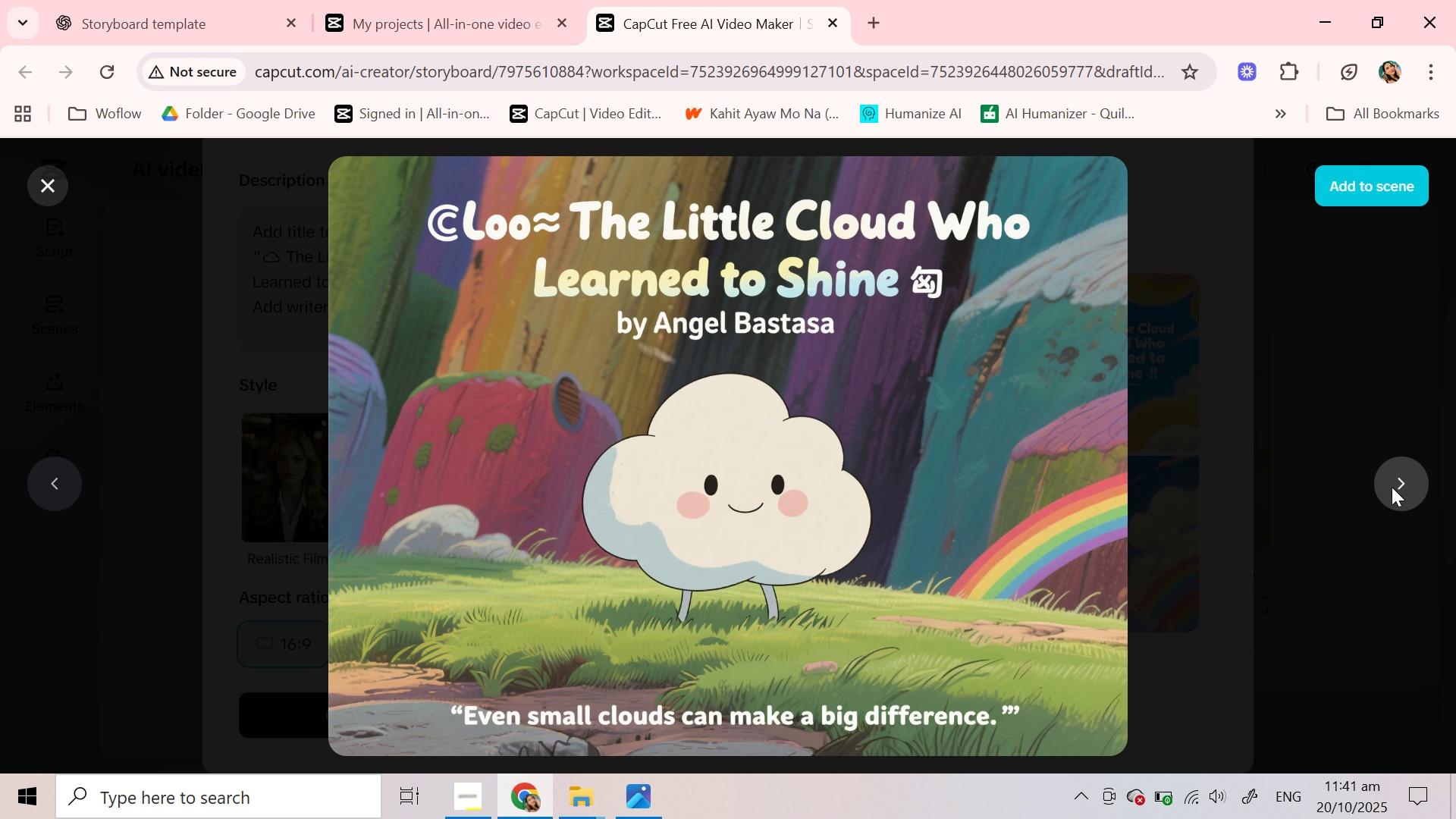 
left_click([1392, 487])
 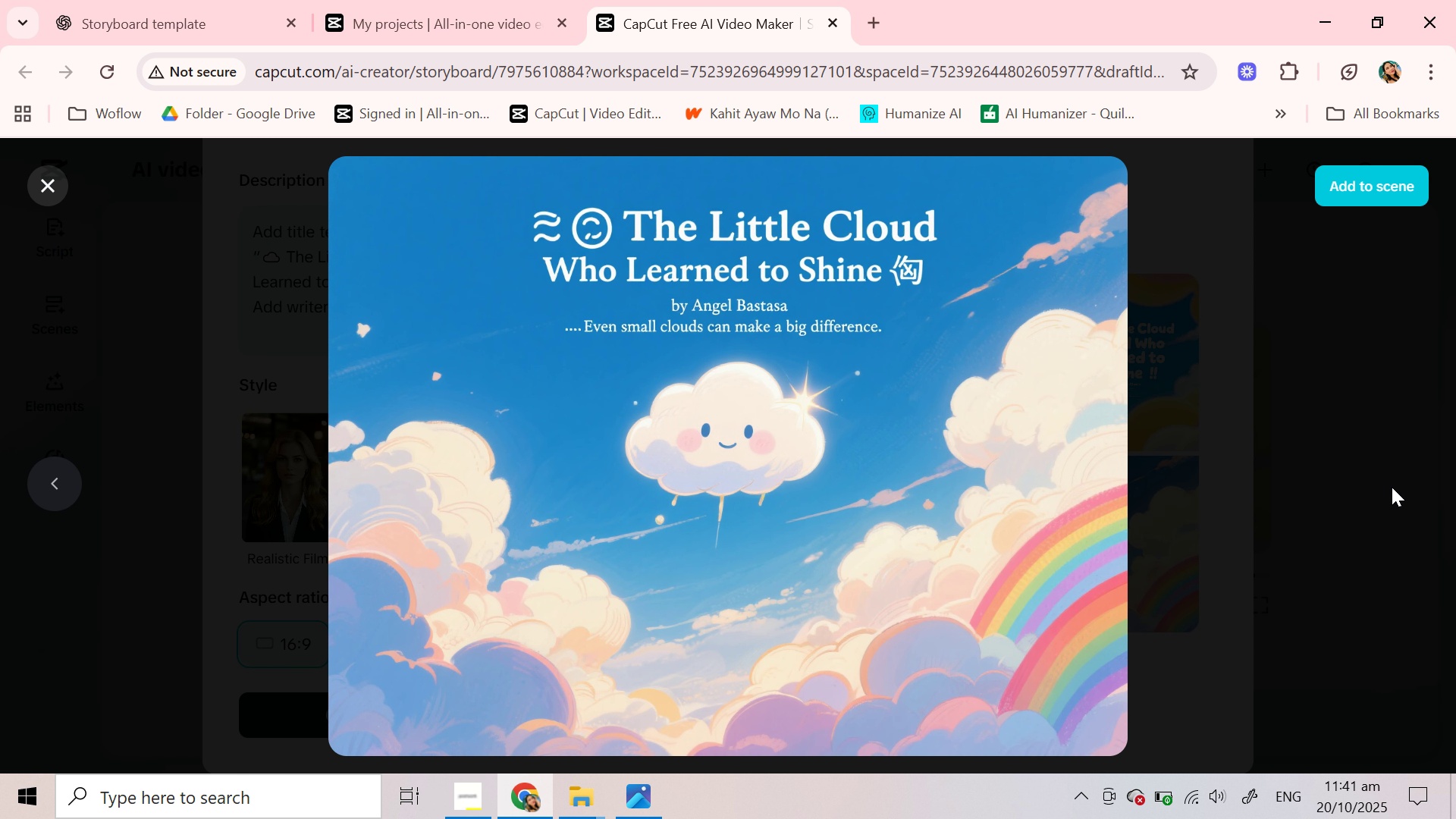 
left_click([1392, 487])
 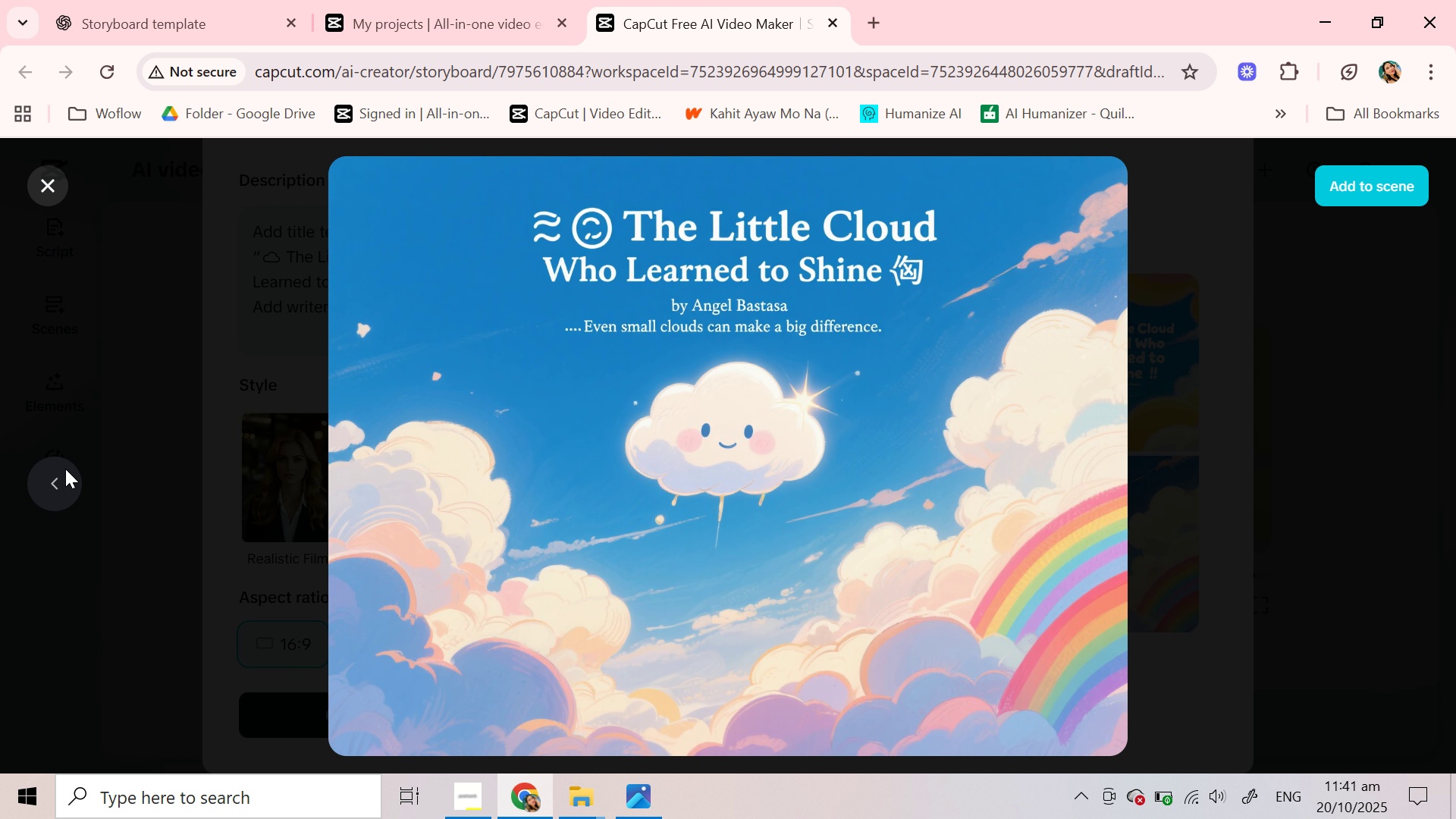 
left_click([55, 482])
 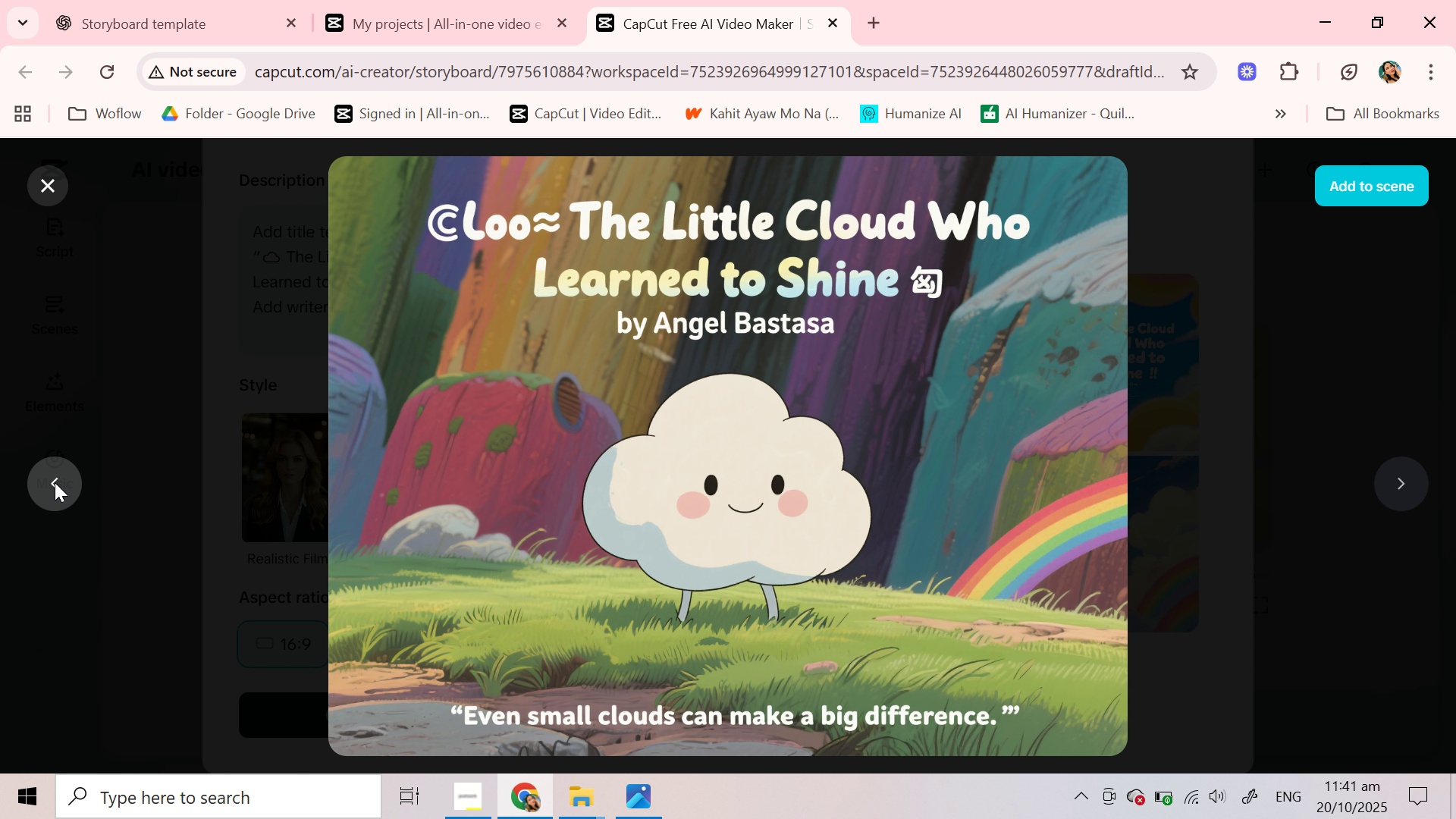 
left_click([55, 482])
 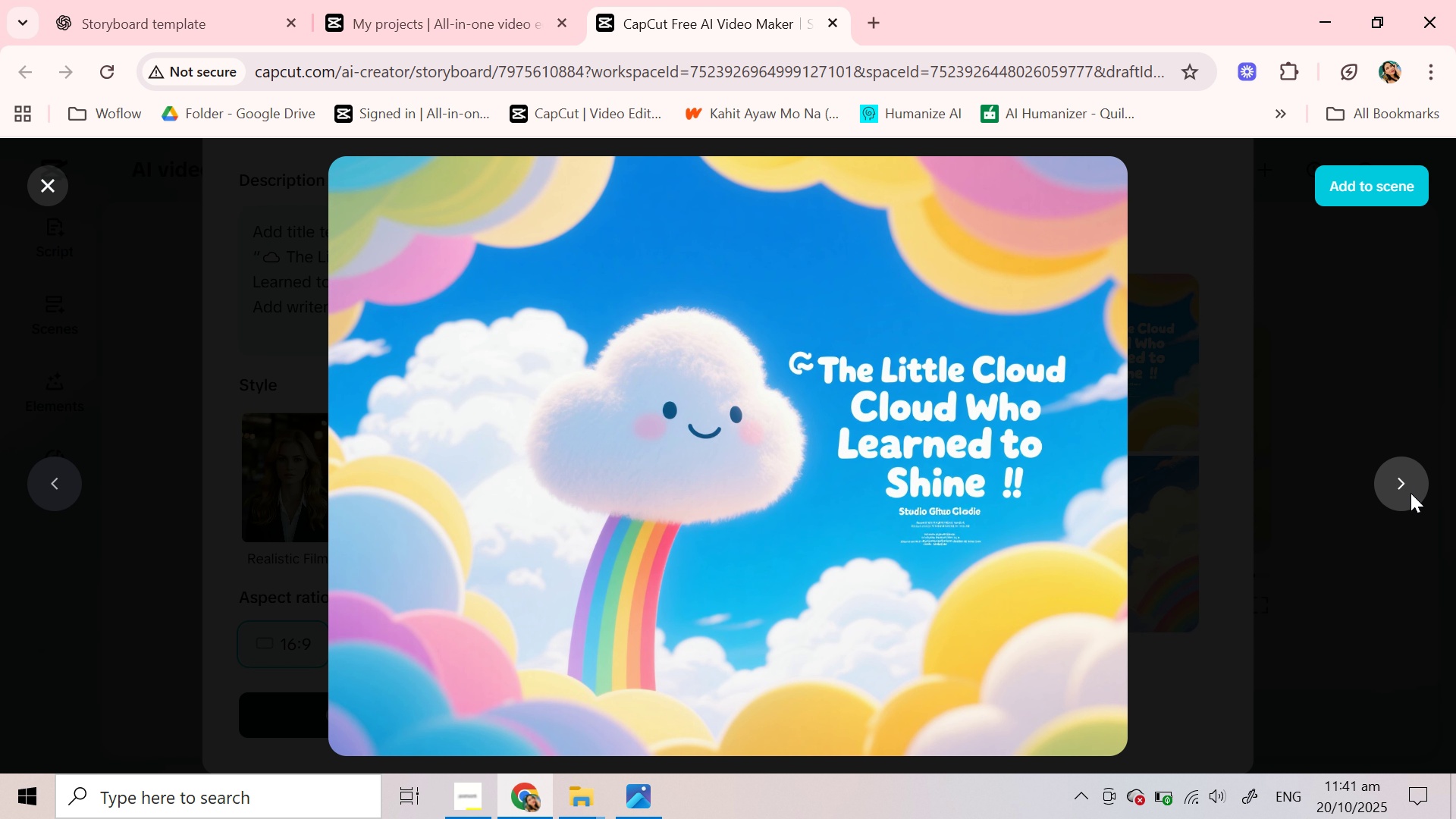 
left_click([1410, 493])
 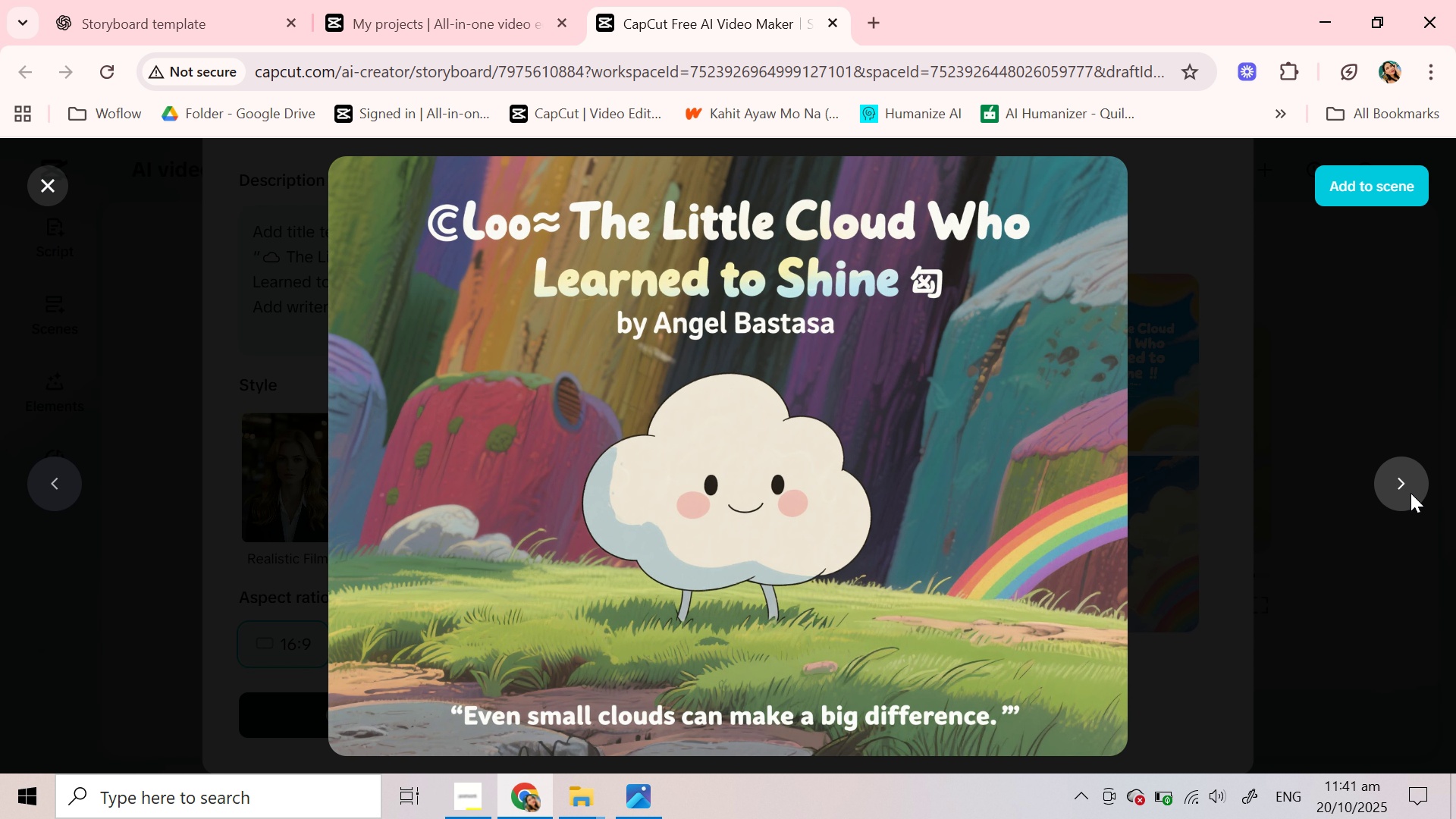 
wait(7.83)
 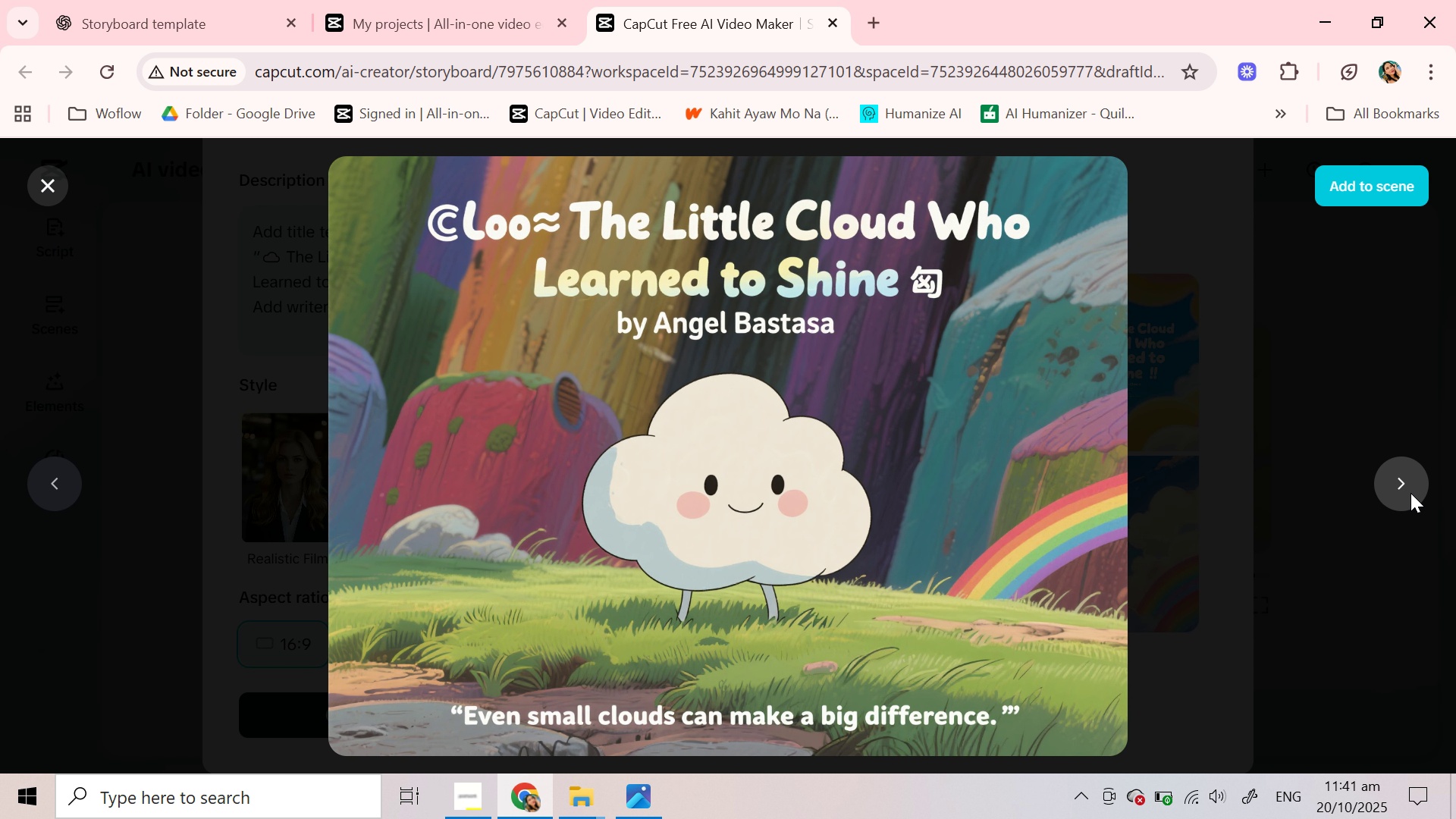 
scroll: coordinate [808, 435], scroll_direction: down, amount: 4.0